 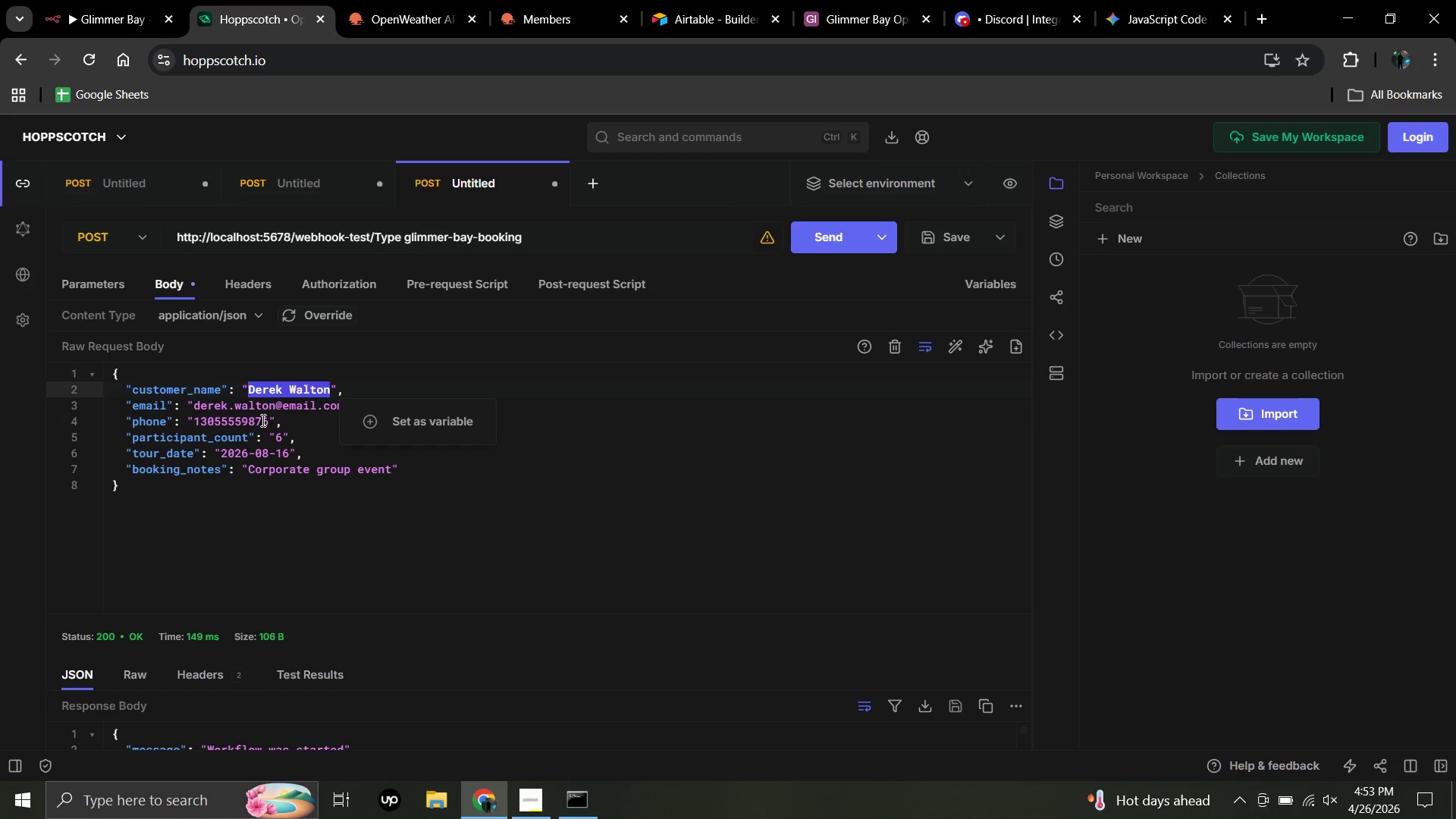 
type(Priya Nair)
 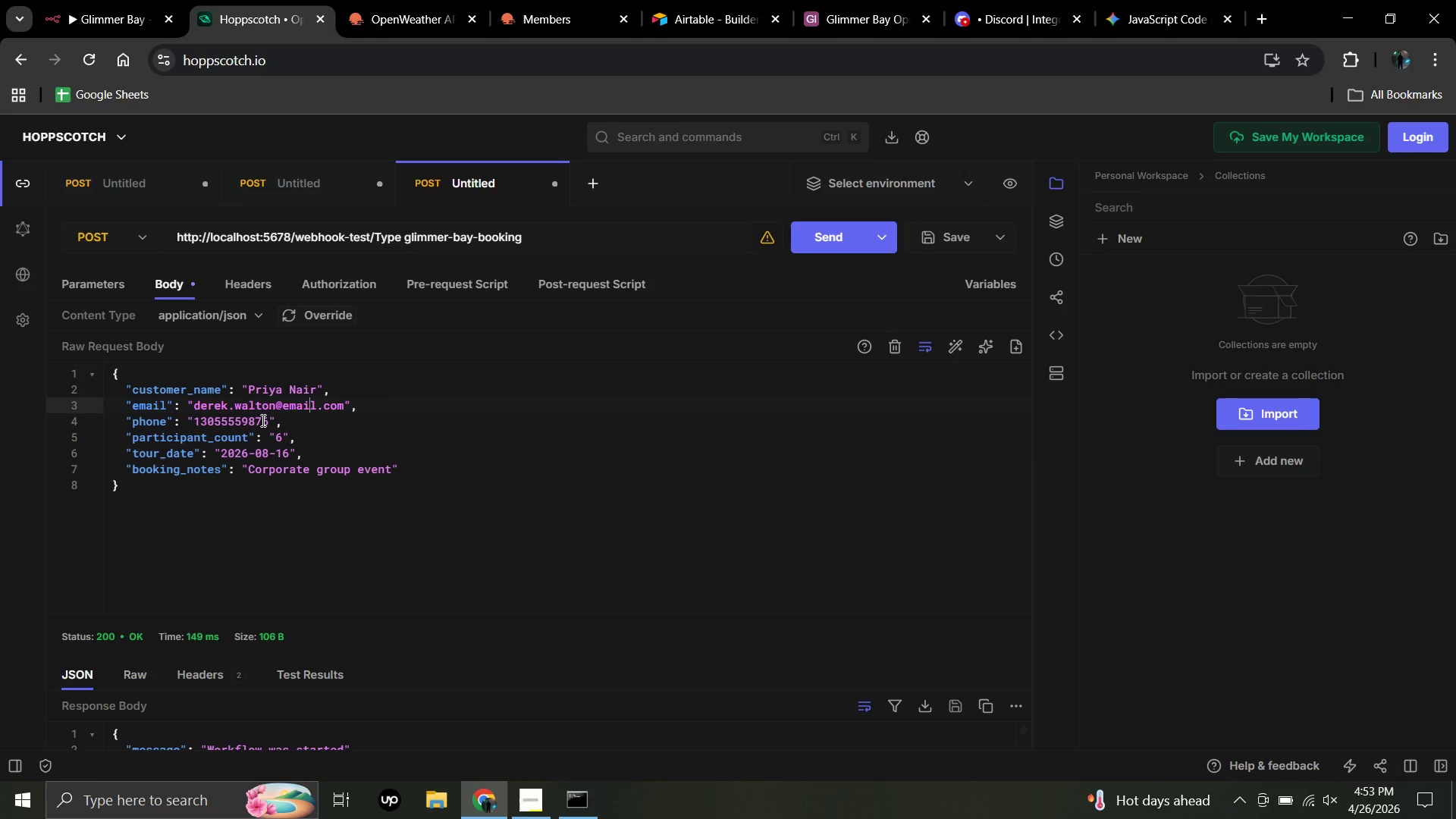 
key(ArrowDown)
 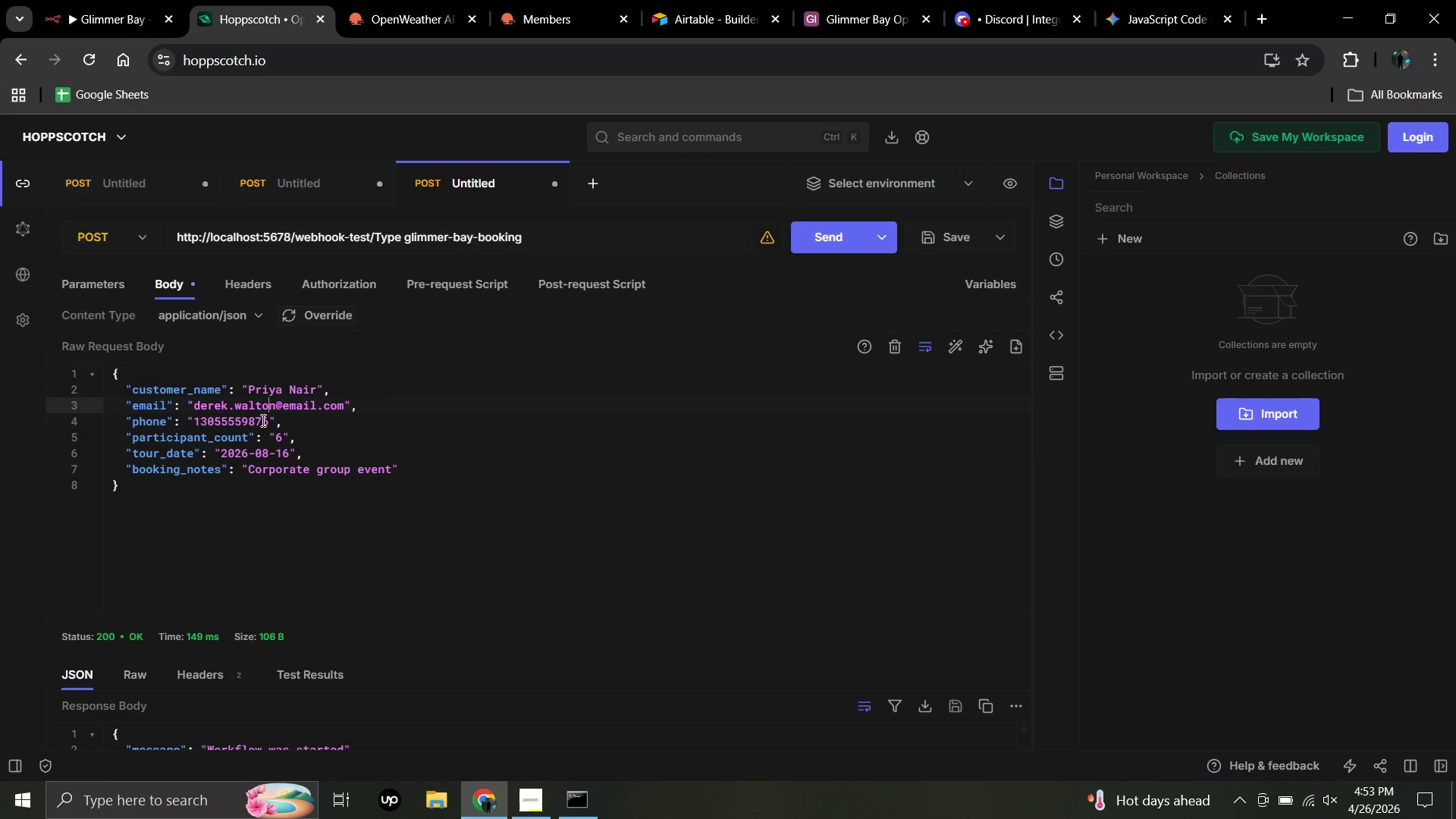 
hold_key(key=ArrowLeft, duration=0.67)
 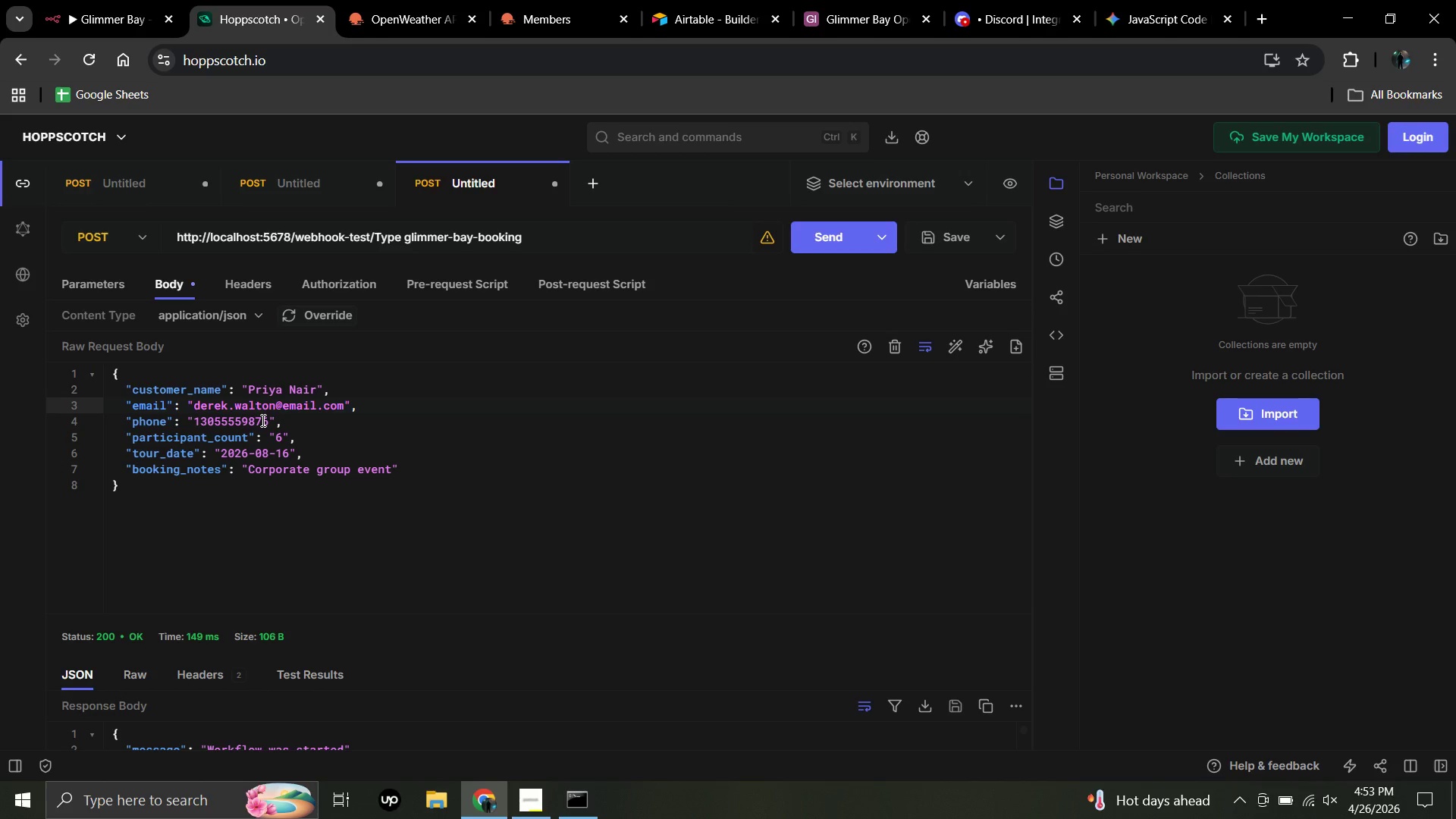 
key(ArrowRight)
 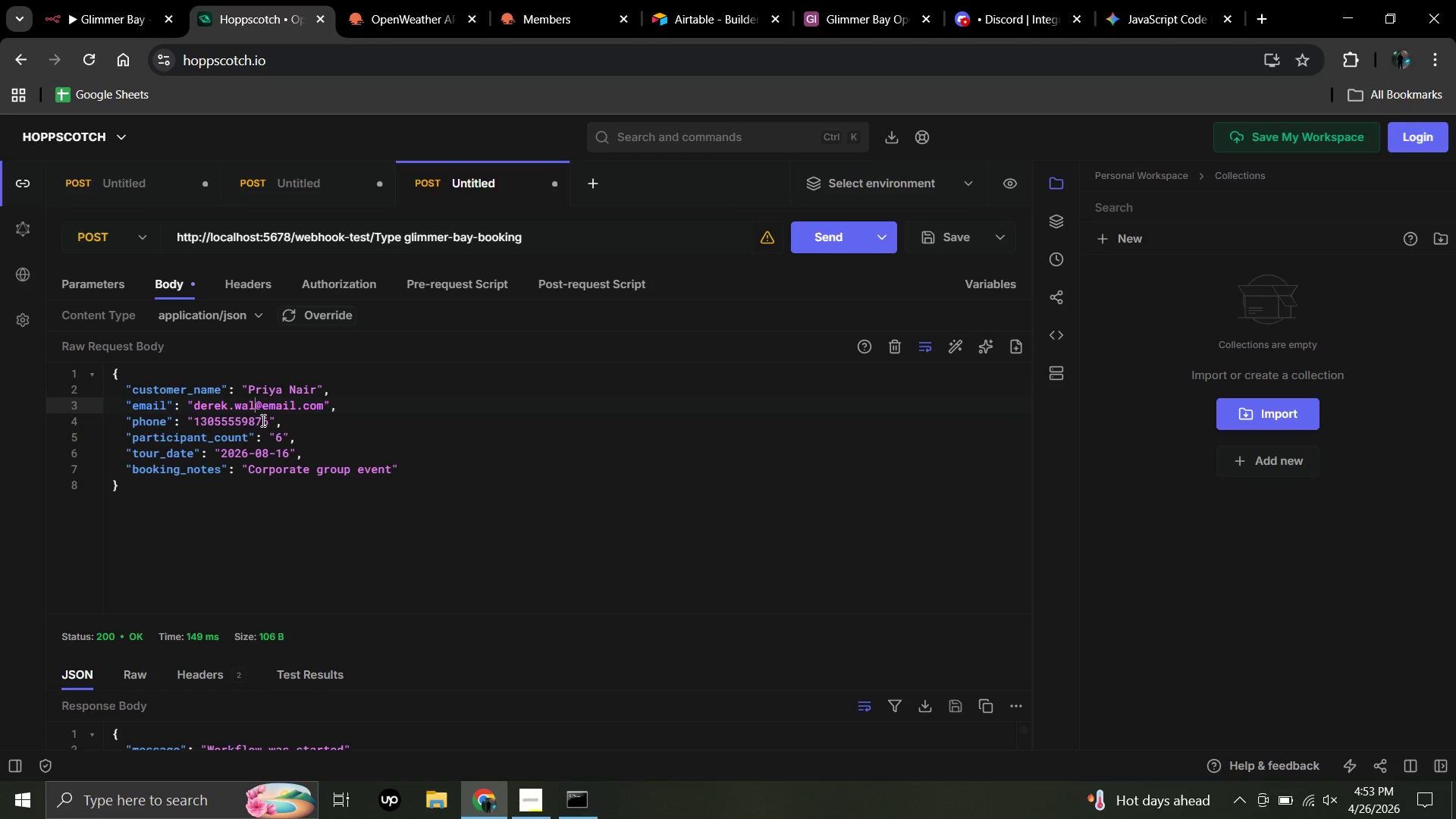 
key(Backspace)
key(Backspace)
key(Backspace)
key(Backspace)
key(Backspace)
key(Backspace)
key(Backspace)
key(Backspace)
key(Backspace)
key(Backspace)
key(Backspace)
key(Backspace)
type(priya.nair)
 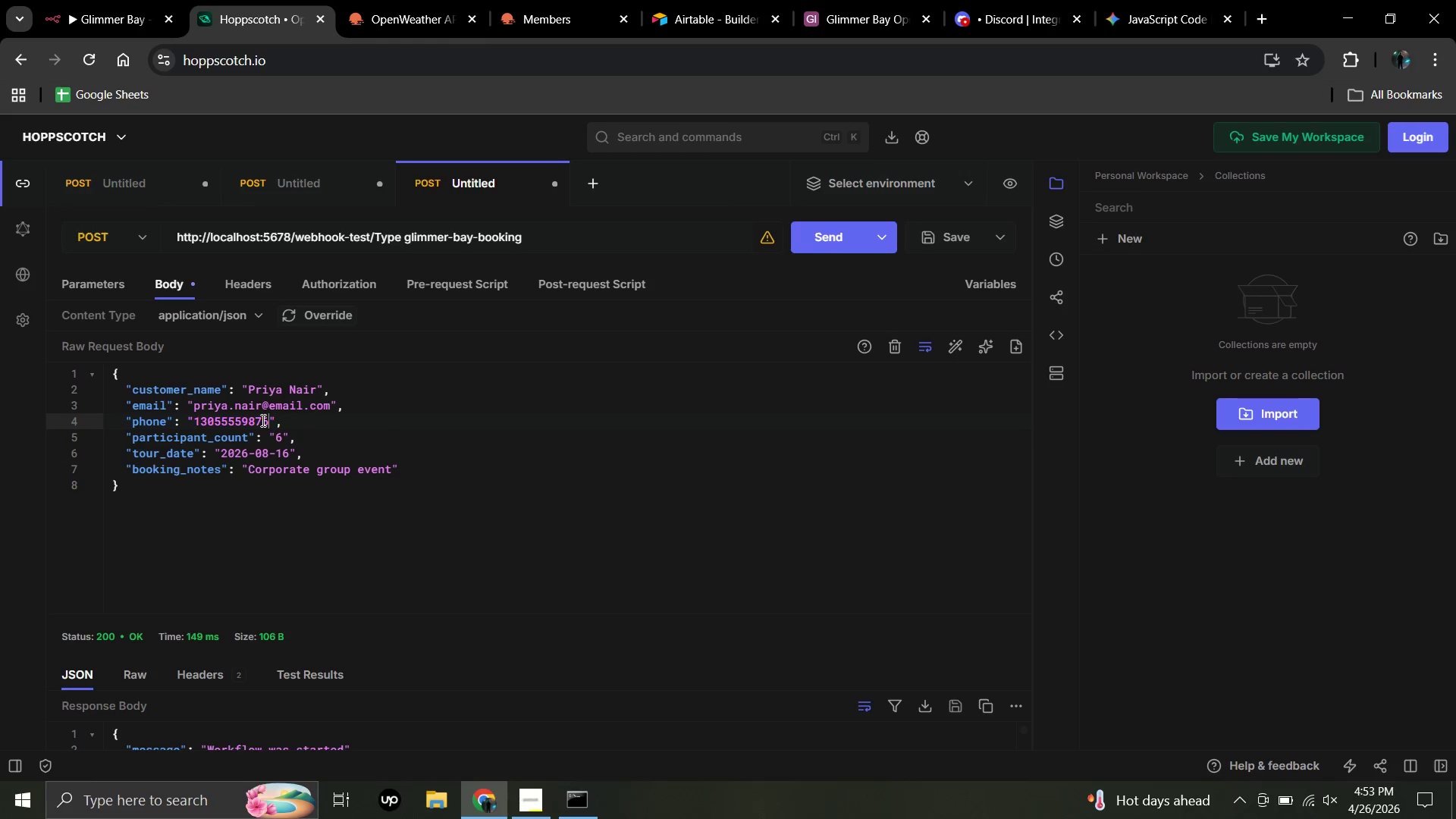 
key(ArrowDown)
 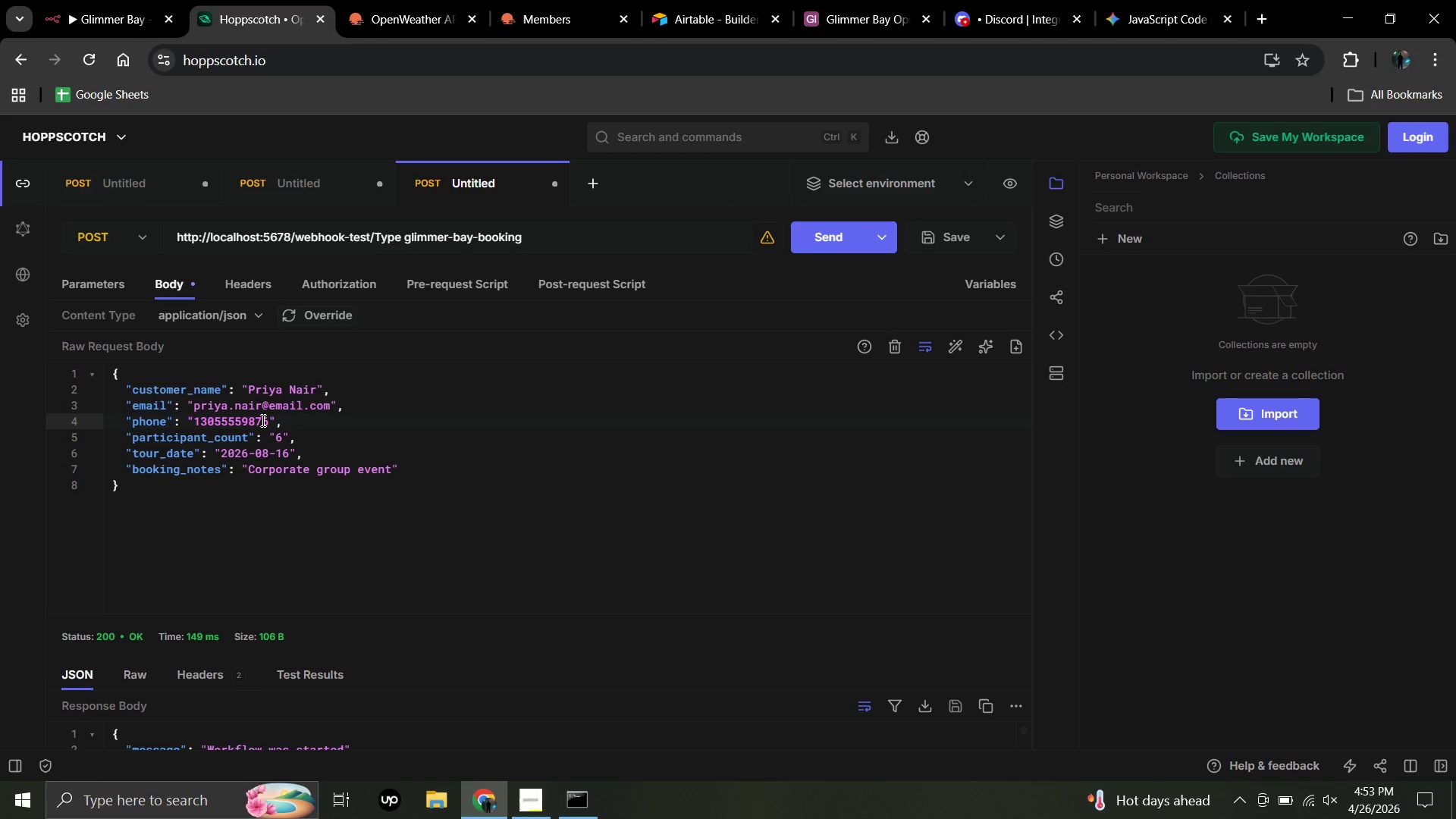 
key(ArrowRight)
 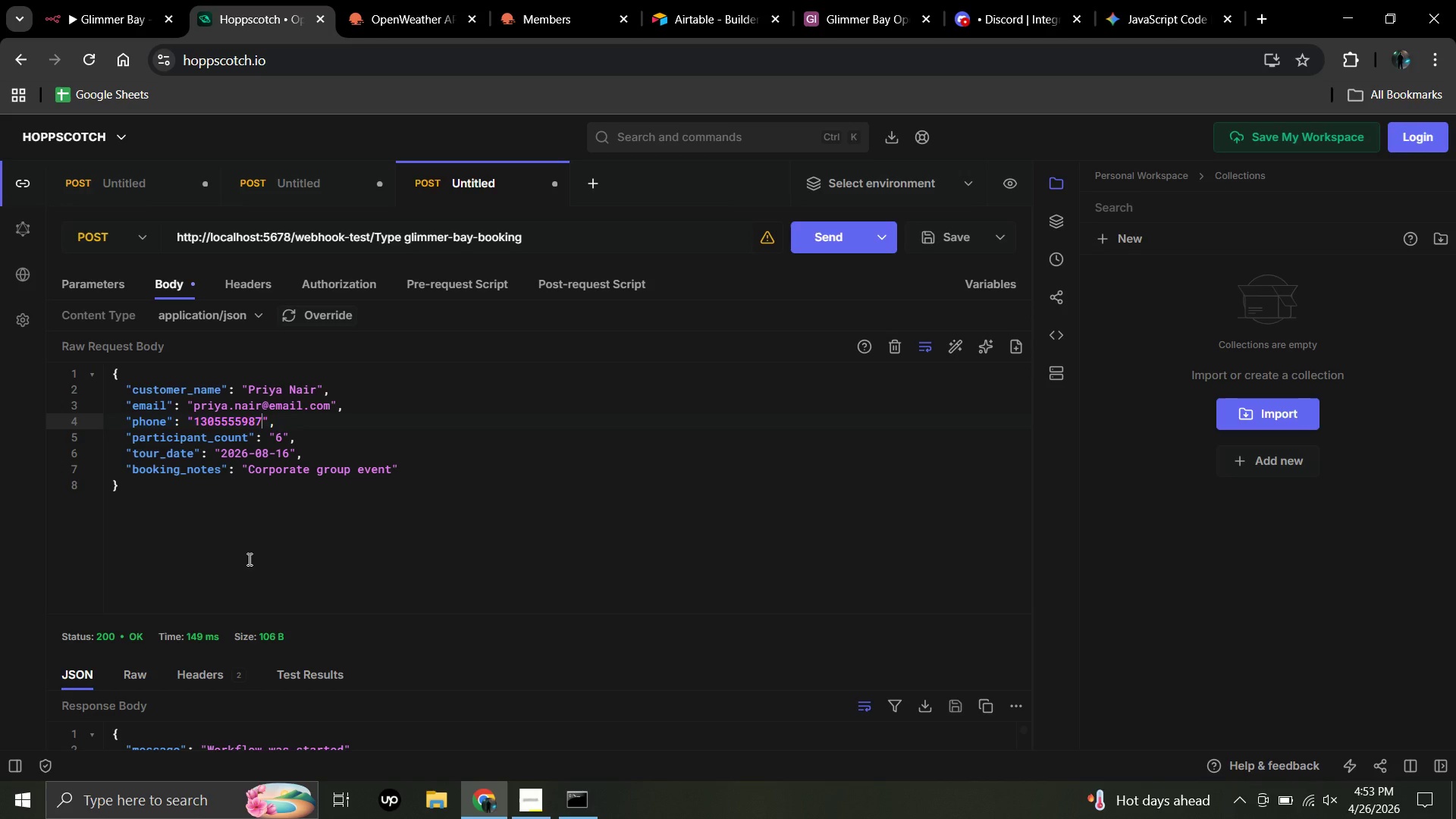 
hold_key(key=Backspace, duration=0.8)
 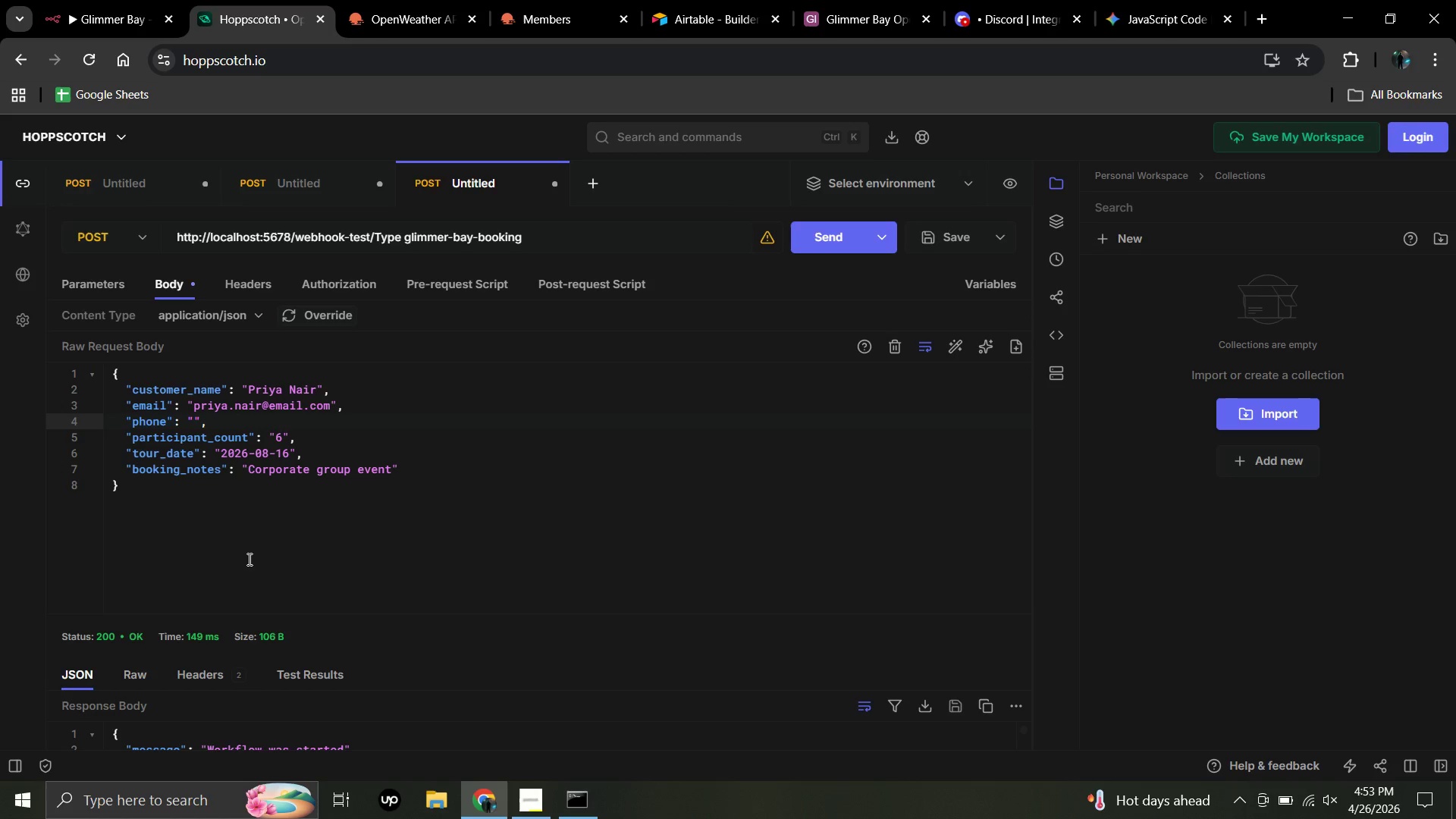 
key(Backspace)
 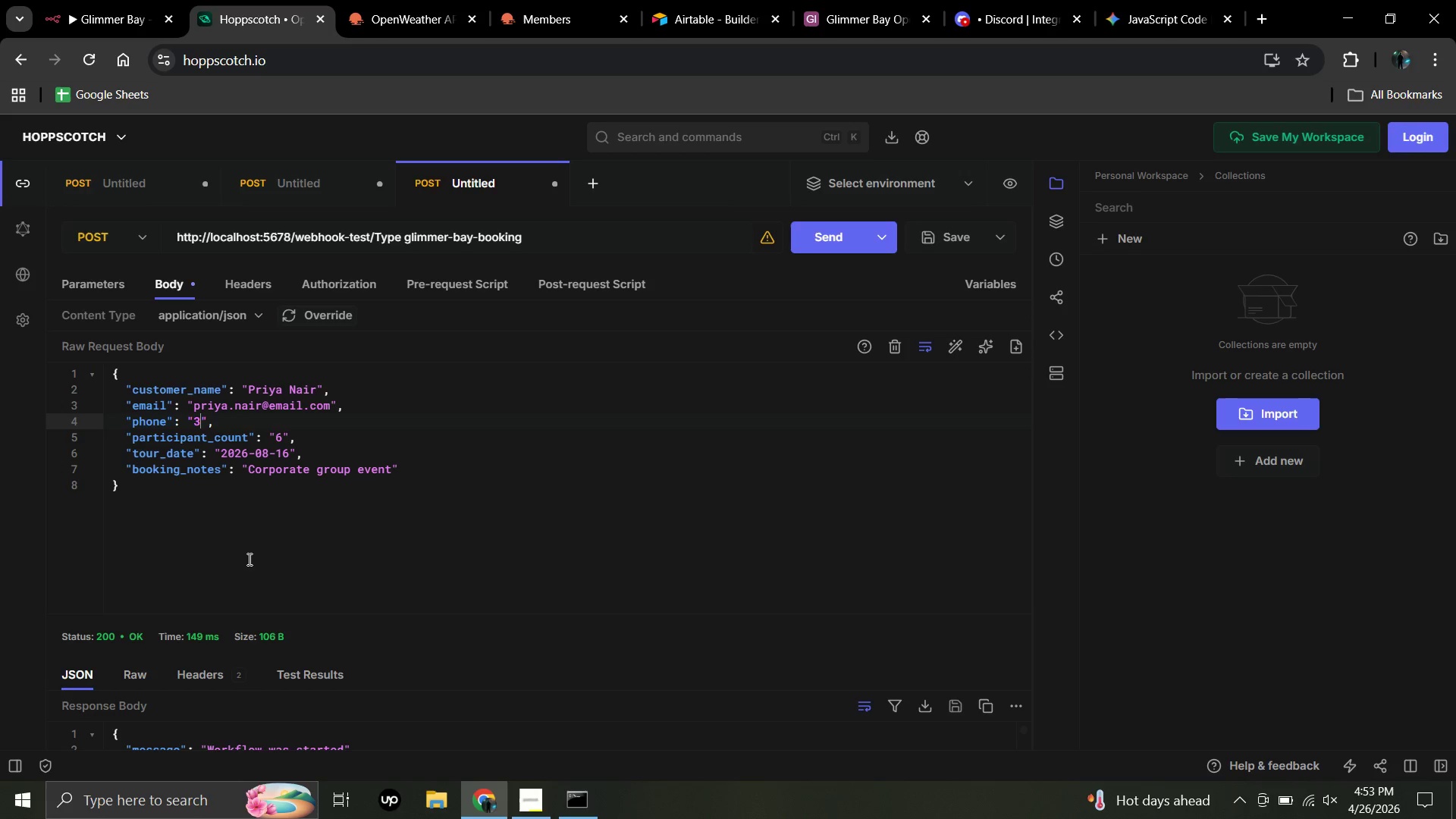 
key(Numpad3)
 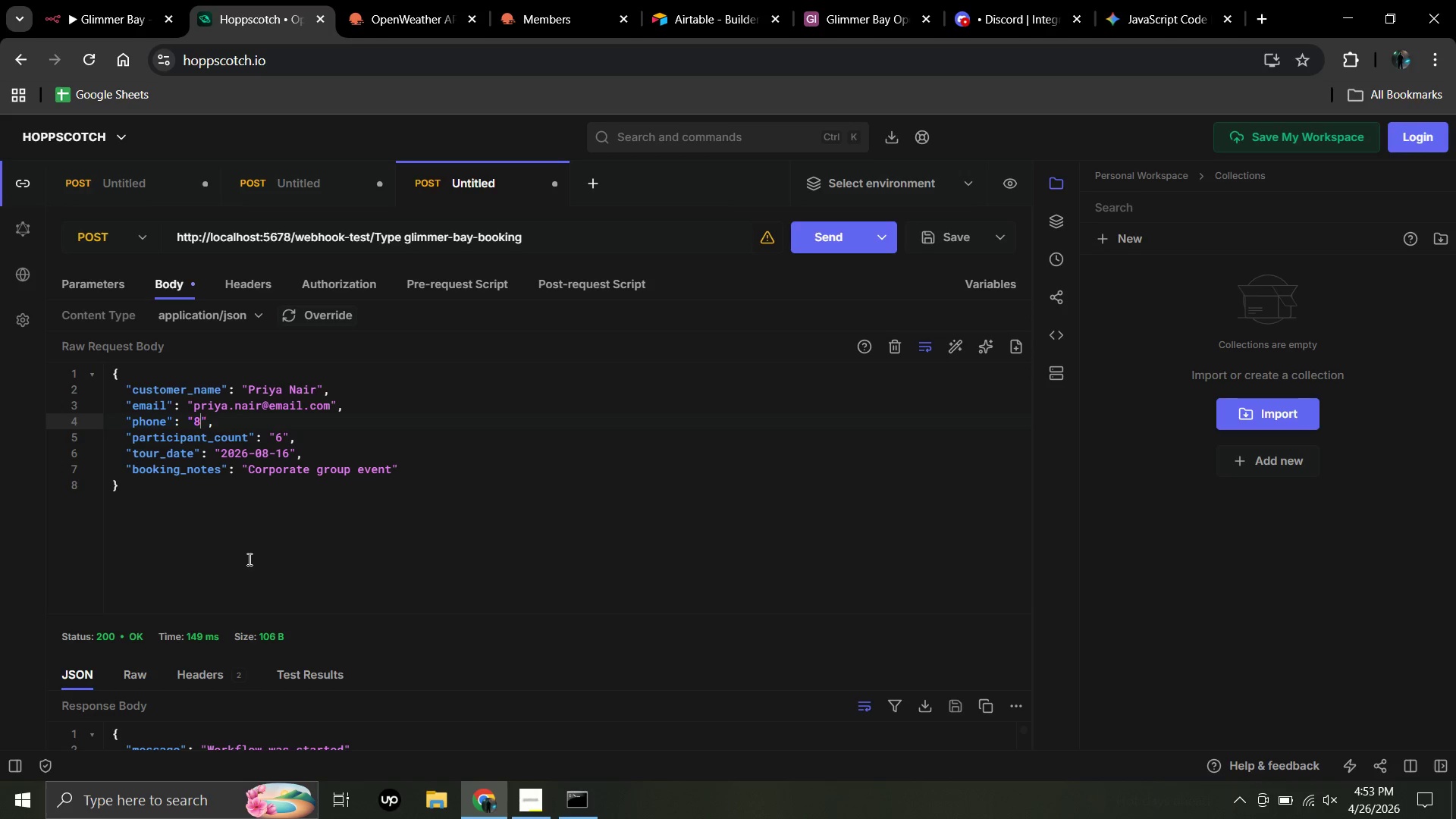 
key(Backspace)
 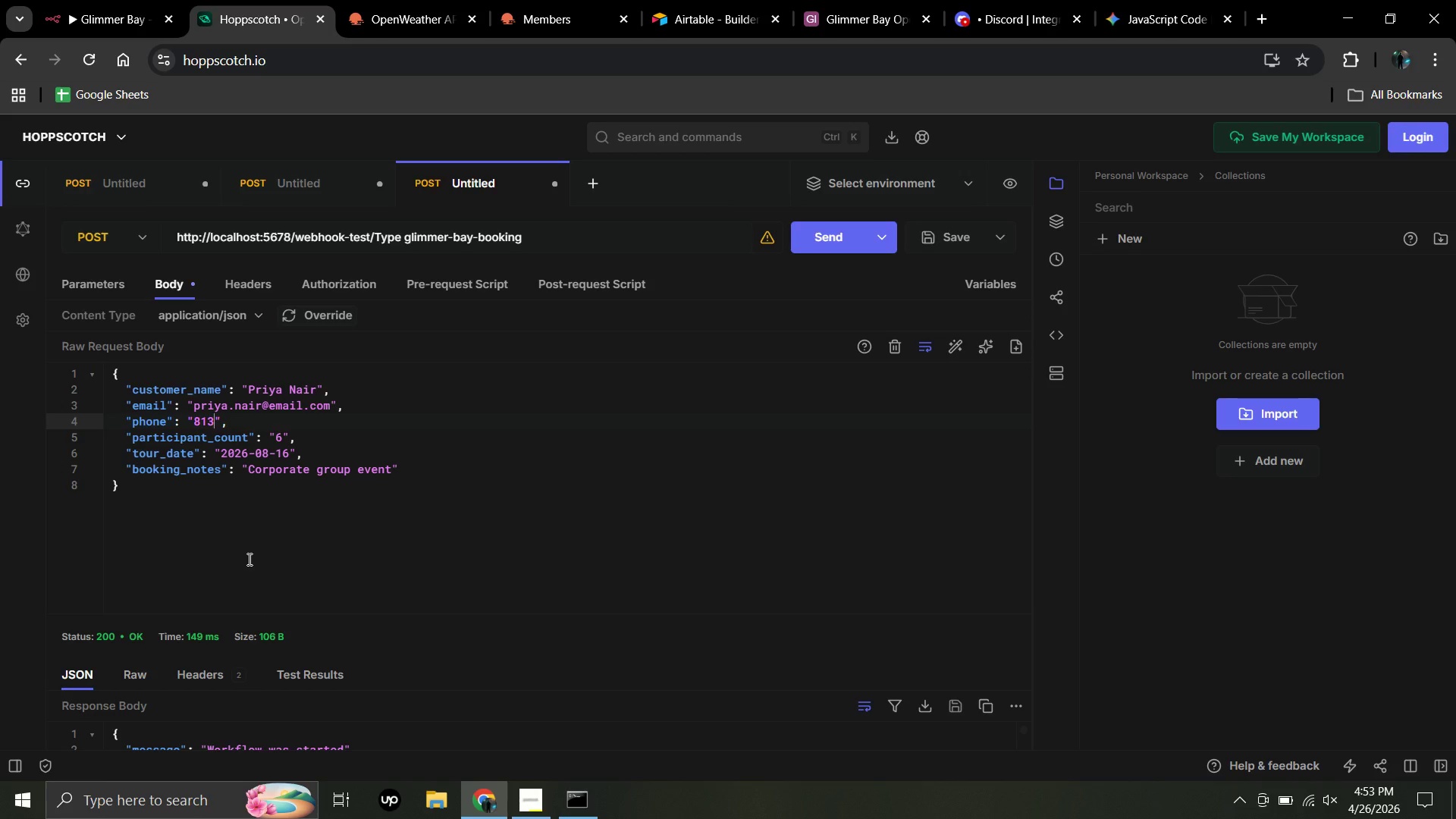 
key(Numpad8)
 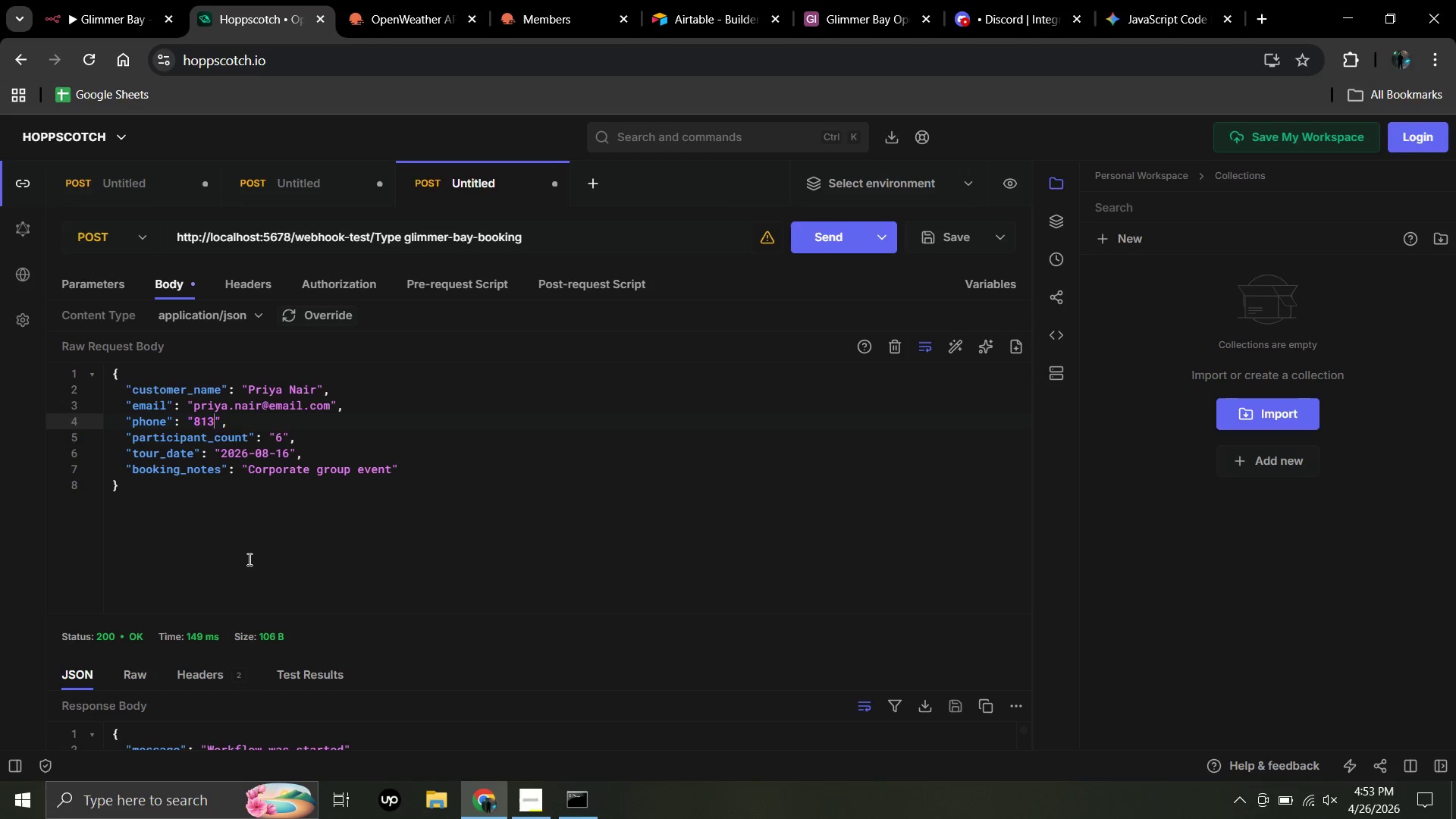 
key(Numpad1)
 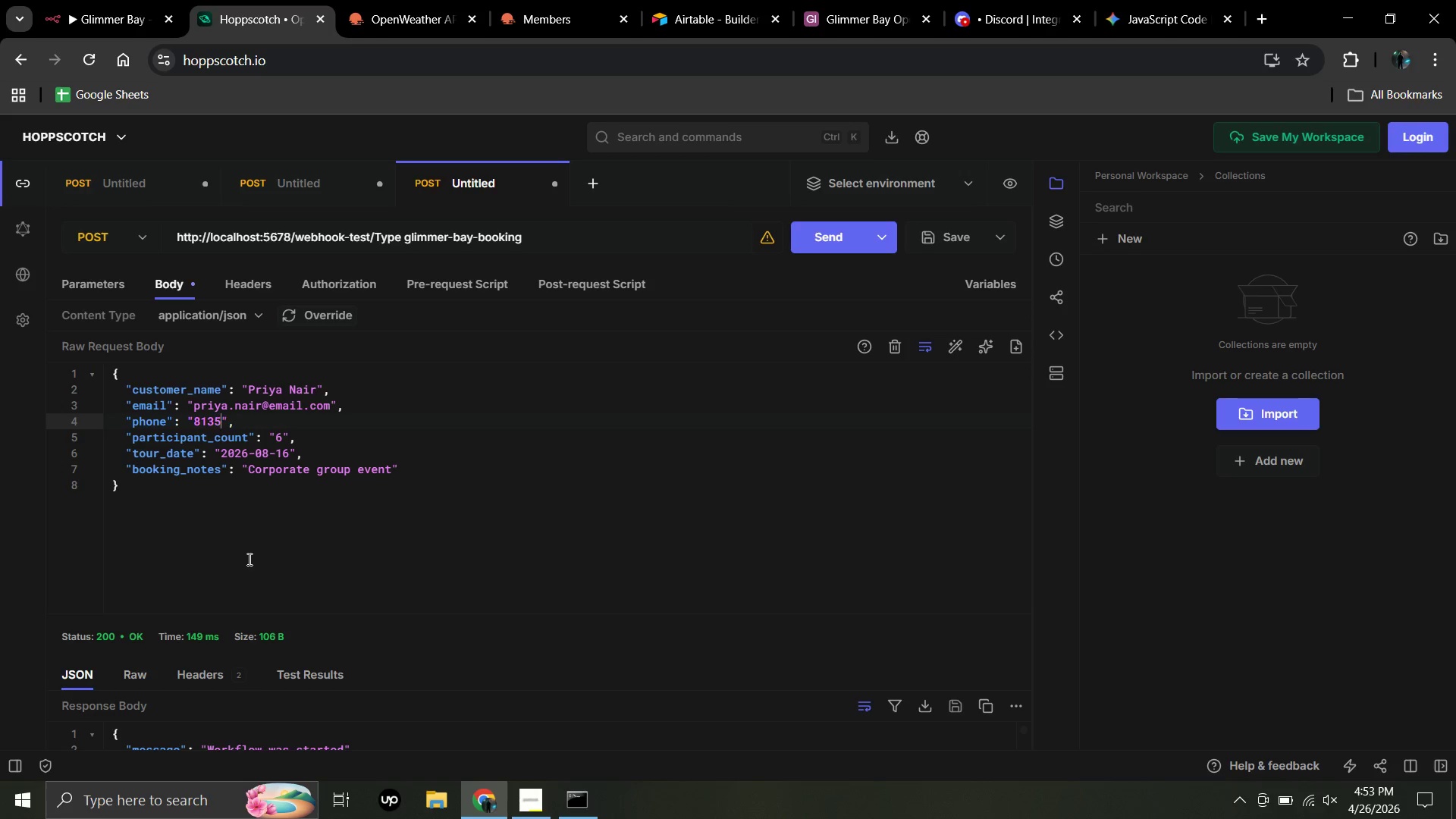 
key(Numpad3)
 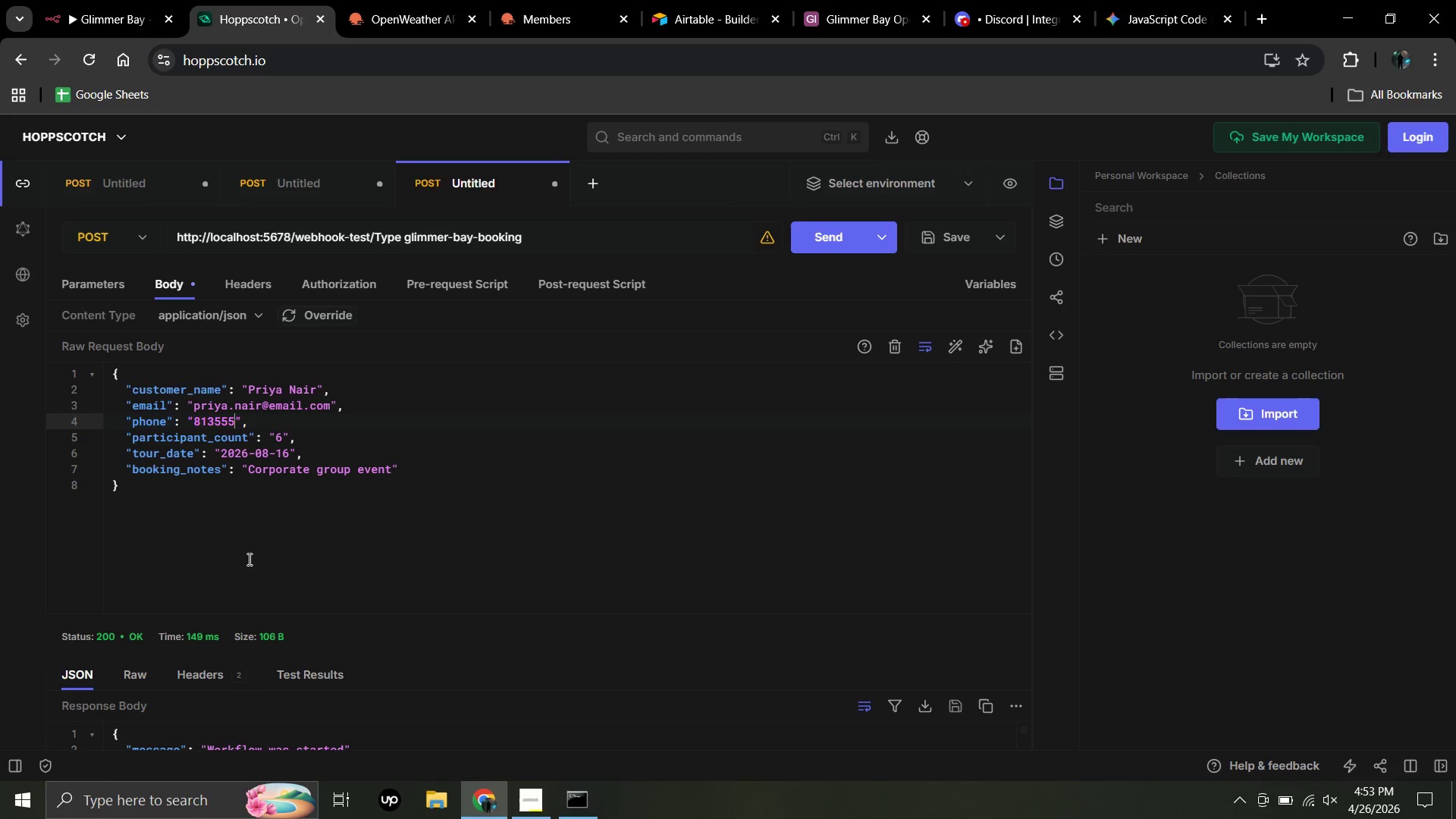 
key(Numpad5)
 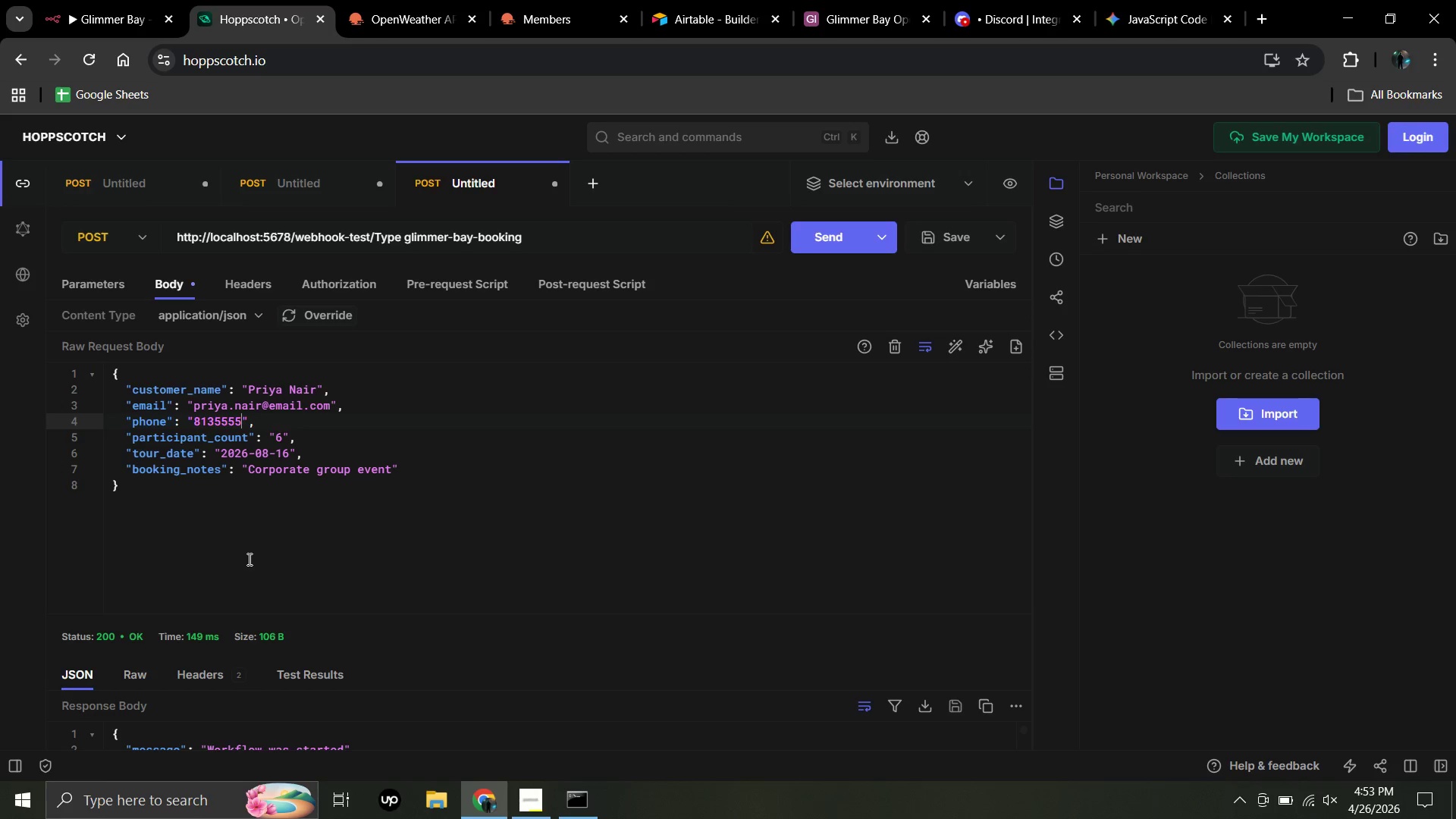 
key(Numpad5)
 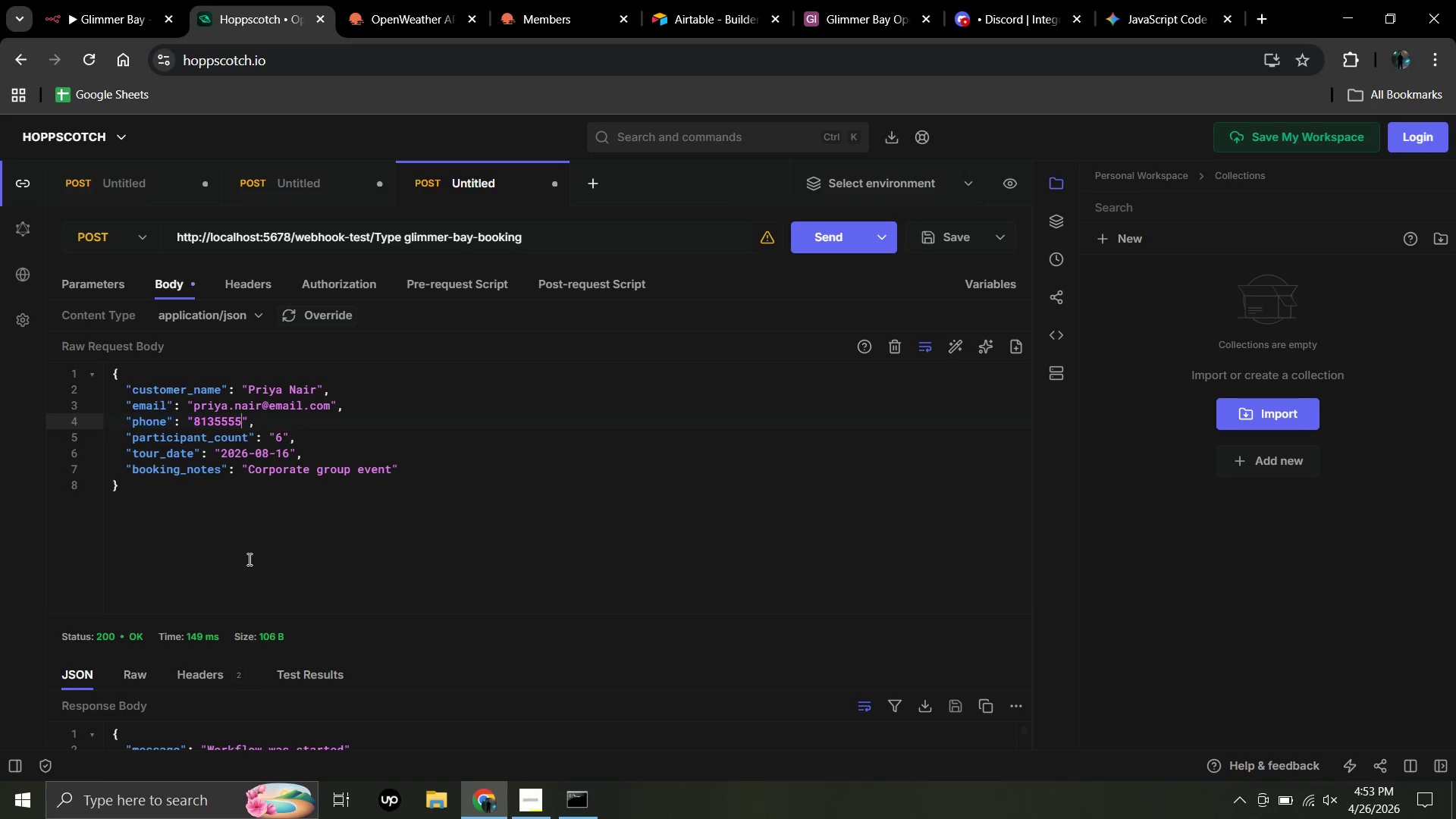 
key(Numpad5)
 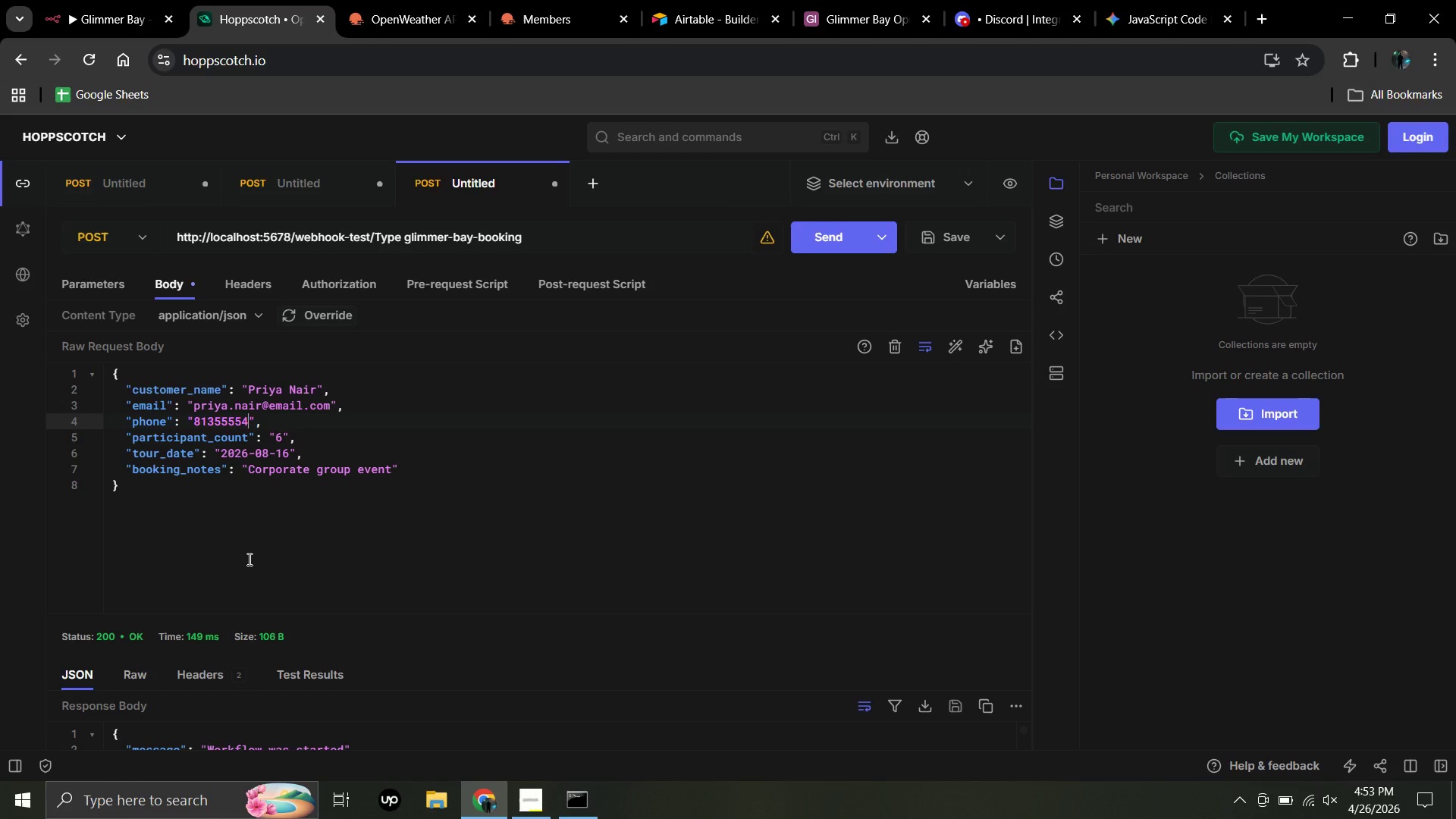 
key(Numpad5)
 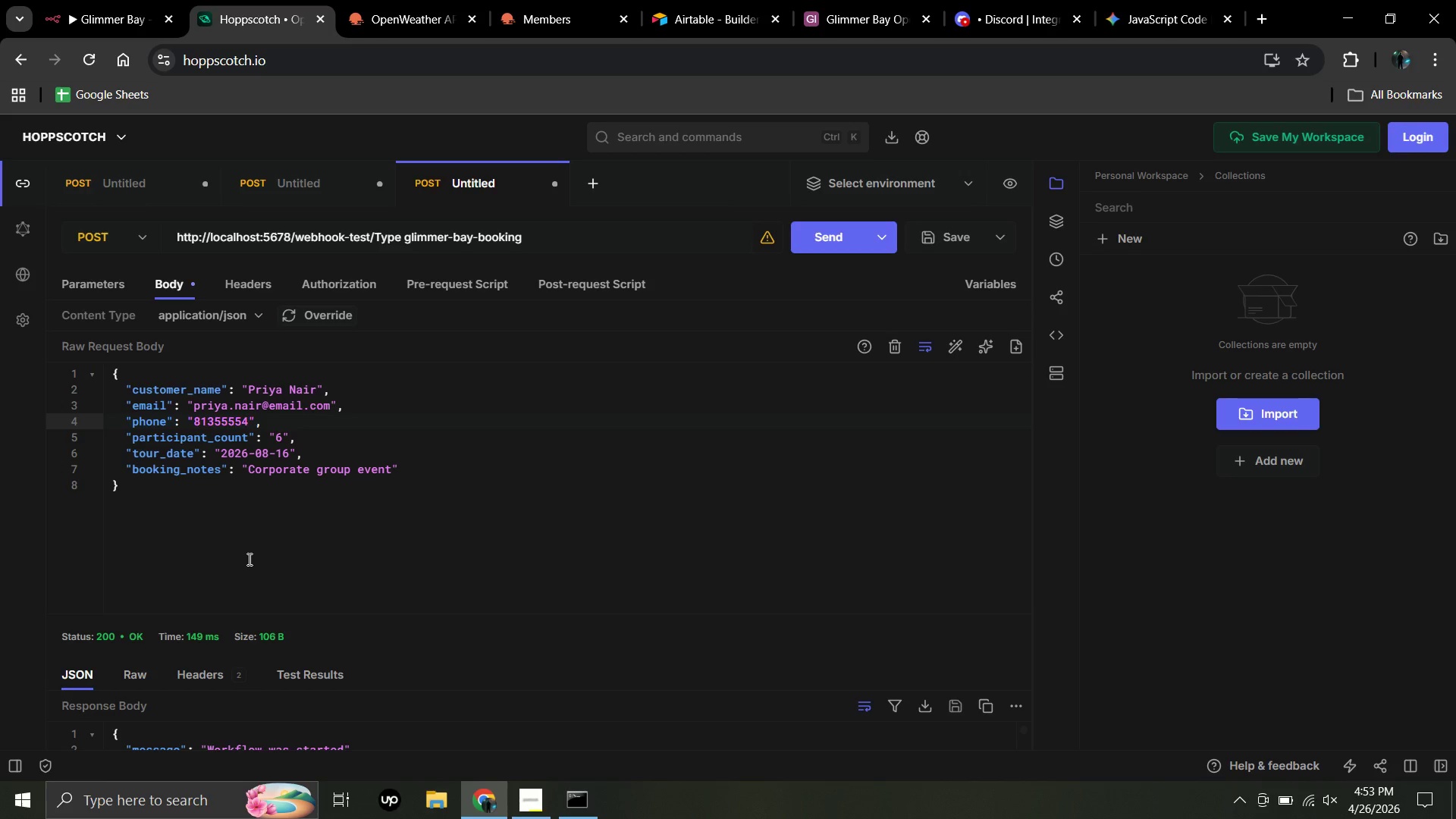 
key(Numpad4)
 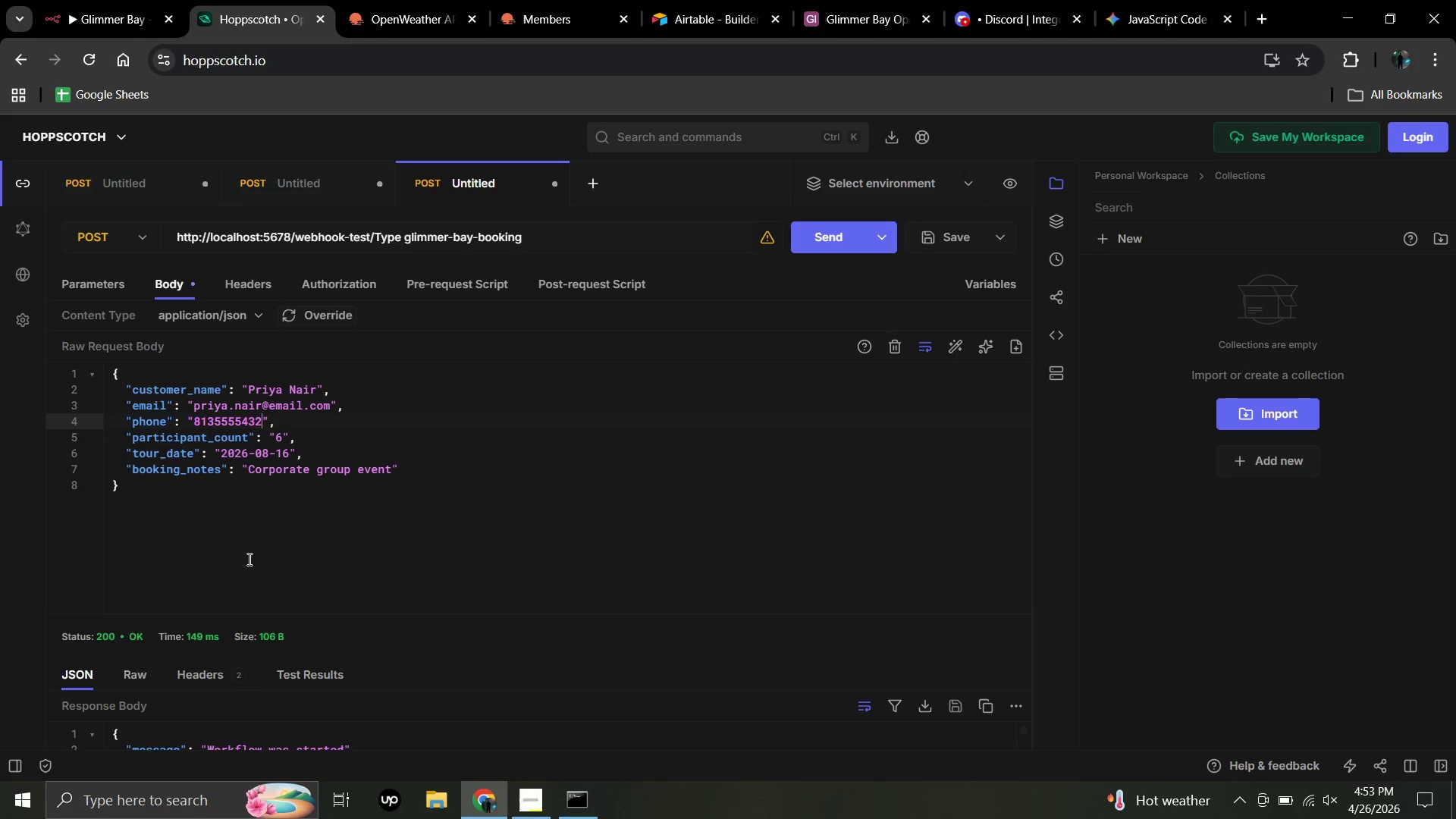 
key(Numpad3)
 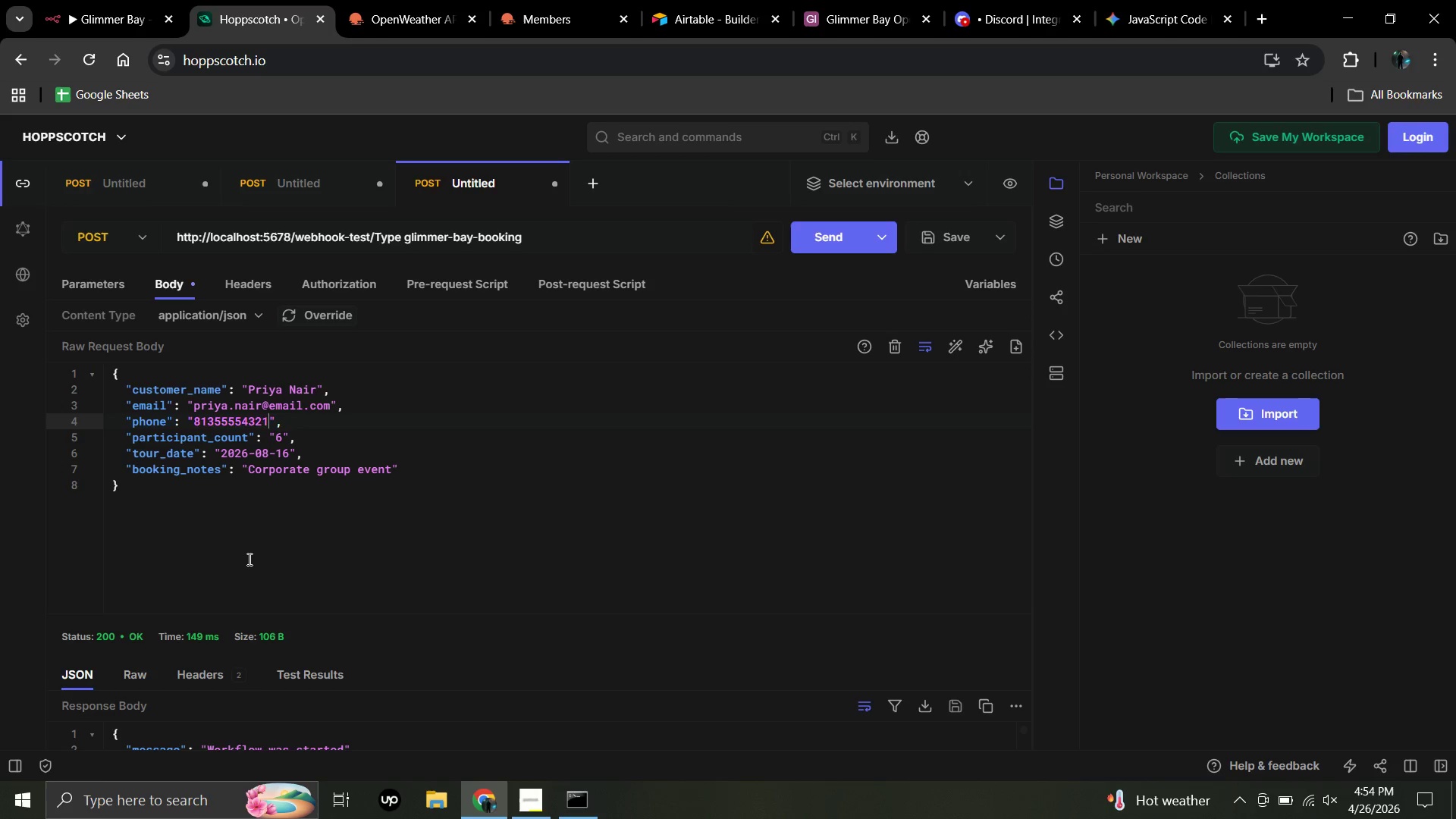 
key(Numpad2)
 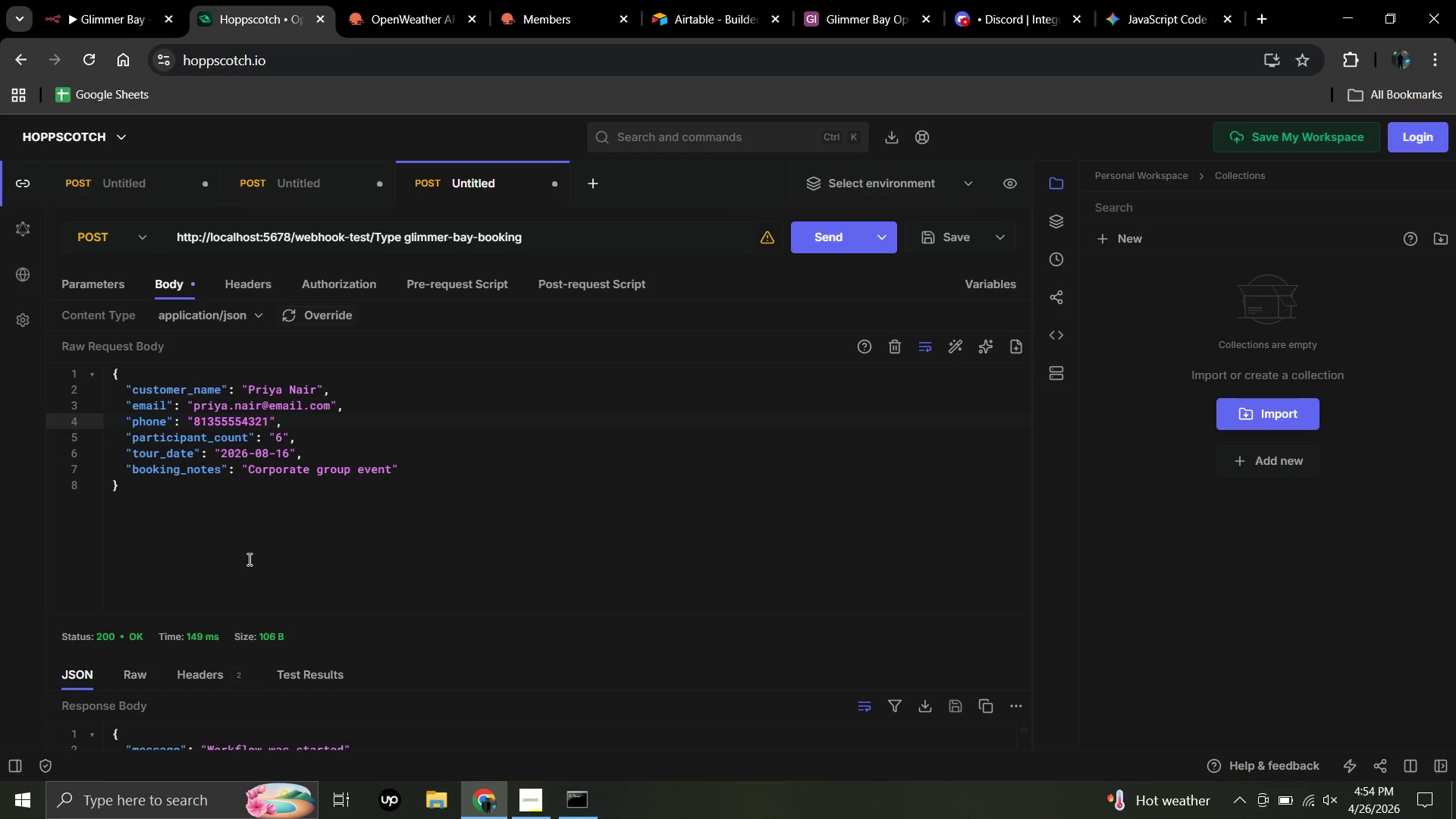 
key(Numpad1)
 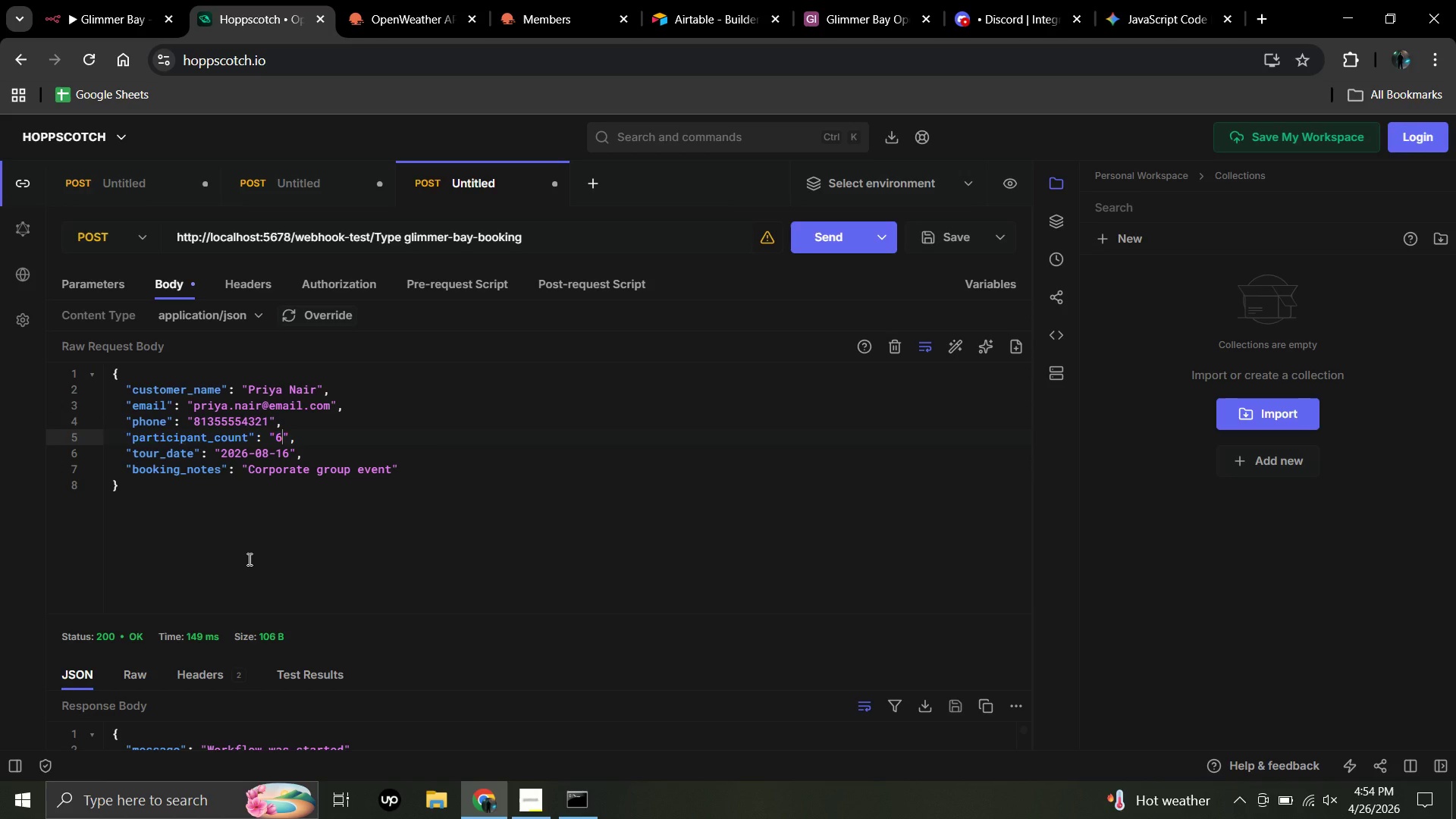 
key(ArrowDown)
 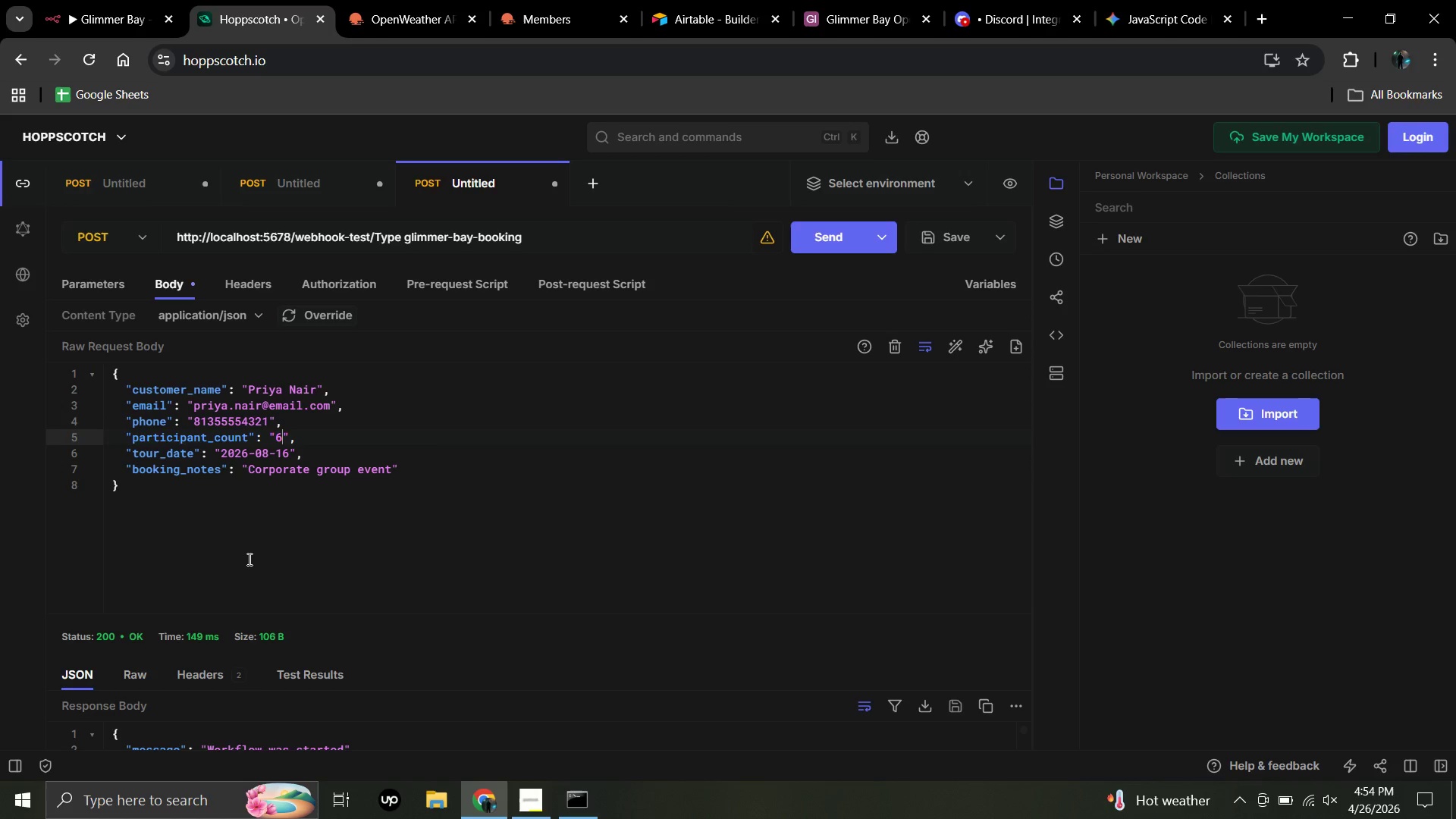 
key(ArrowRight)
 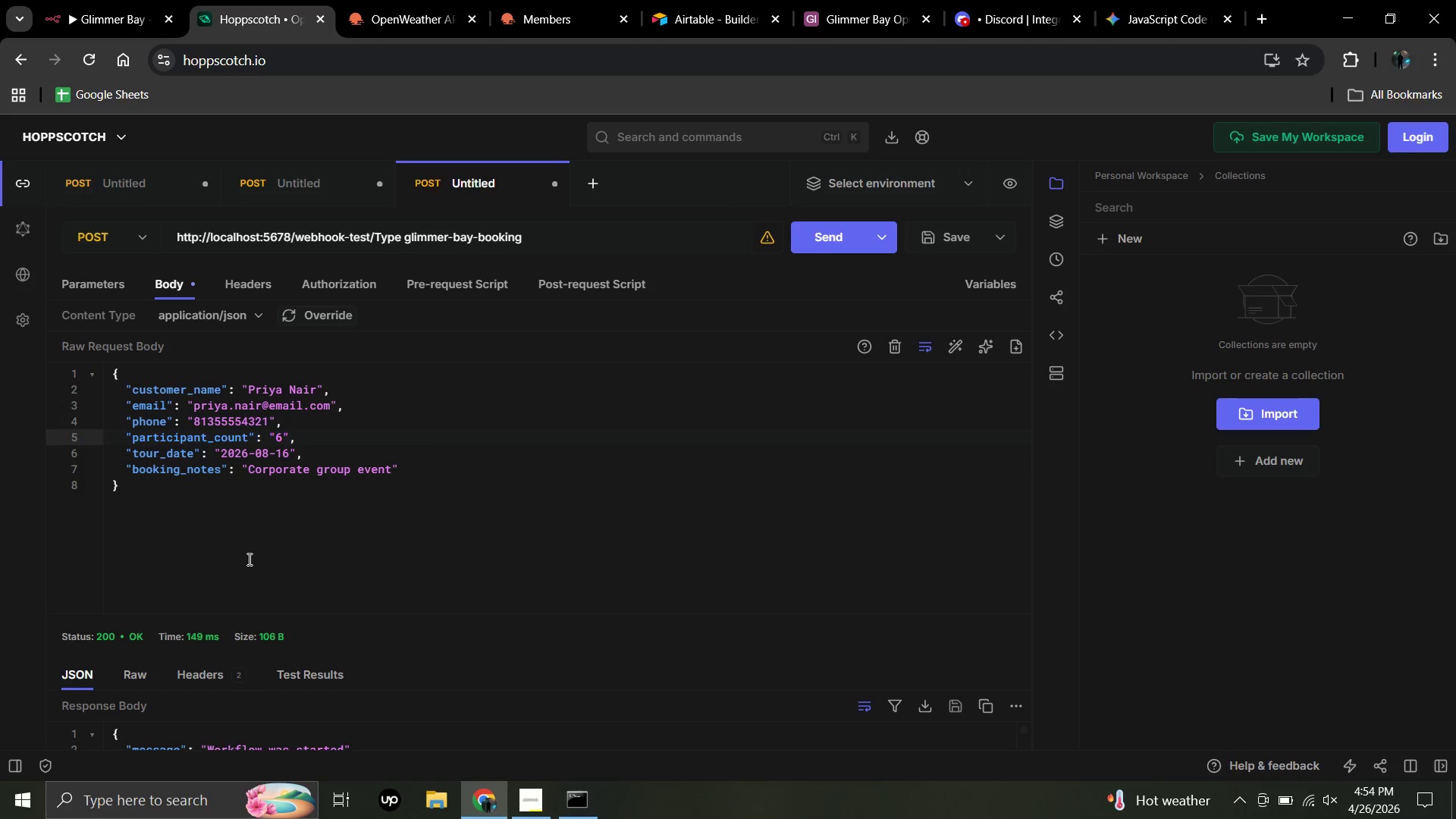 
key(ArrowRight)
 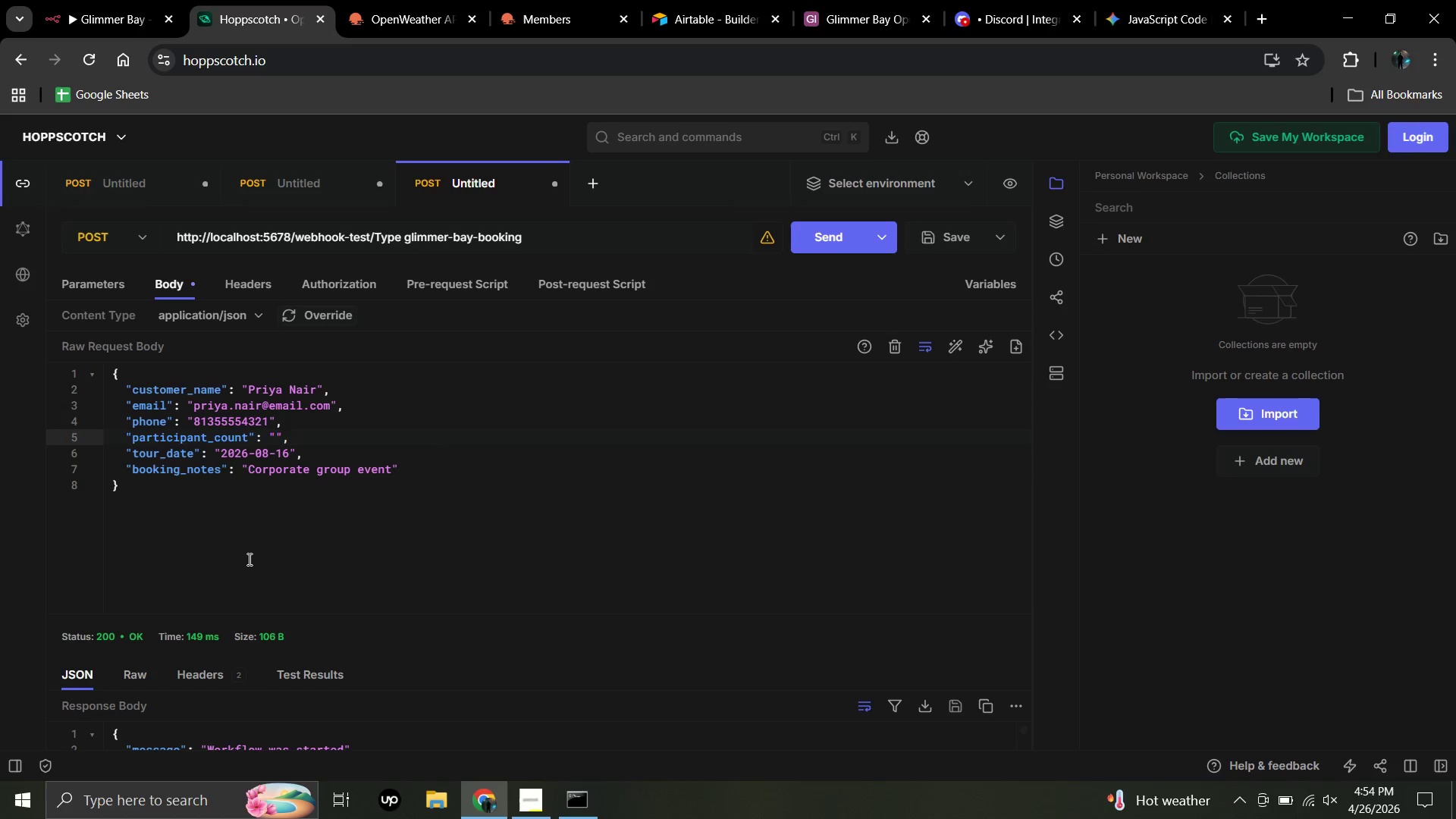 
key(Backspace)
 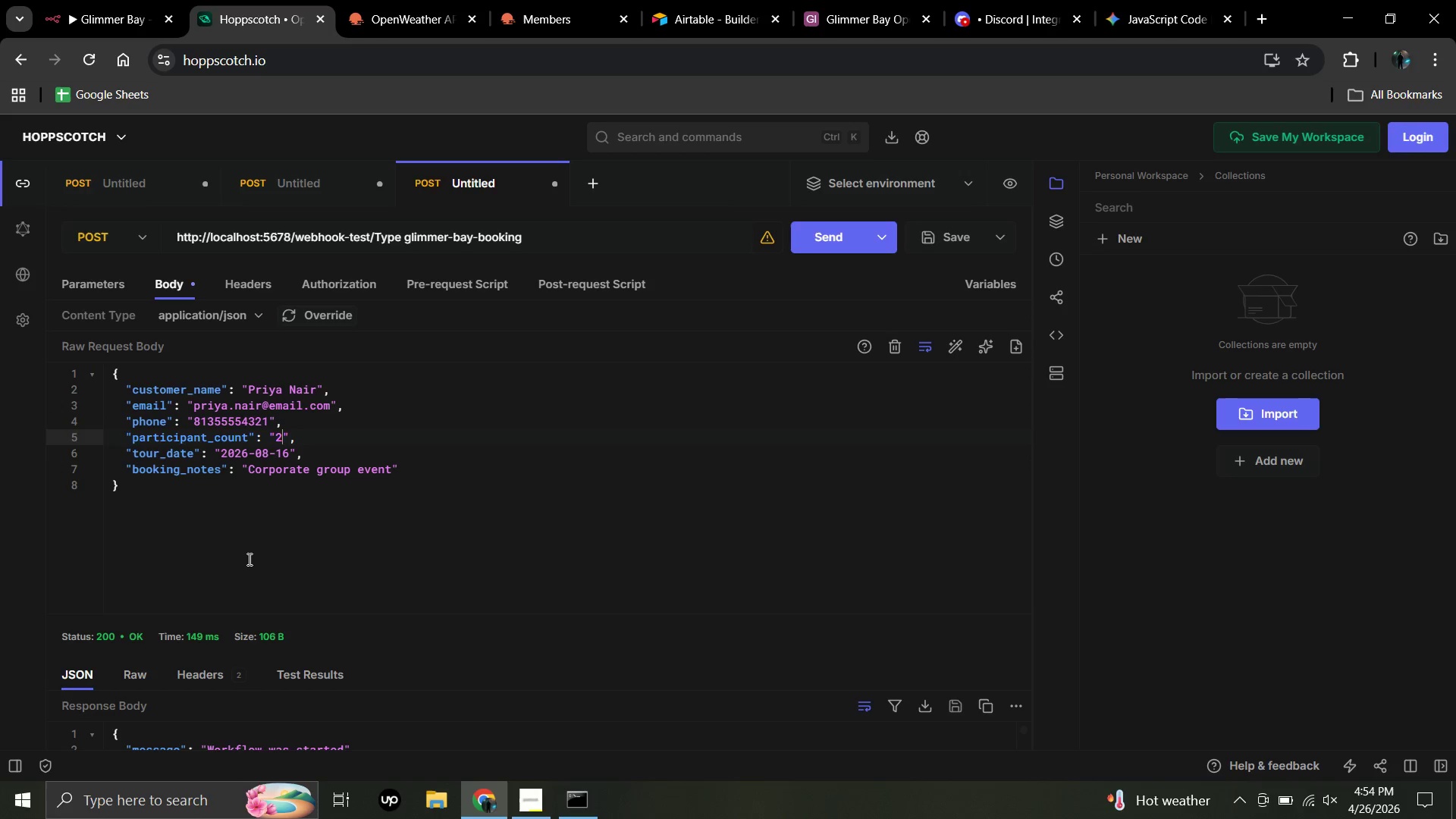 
key(Numpad2)
 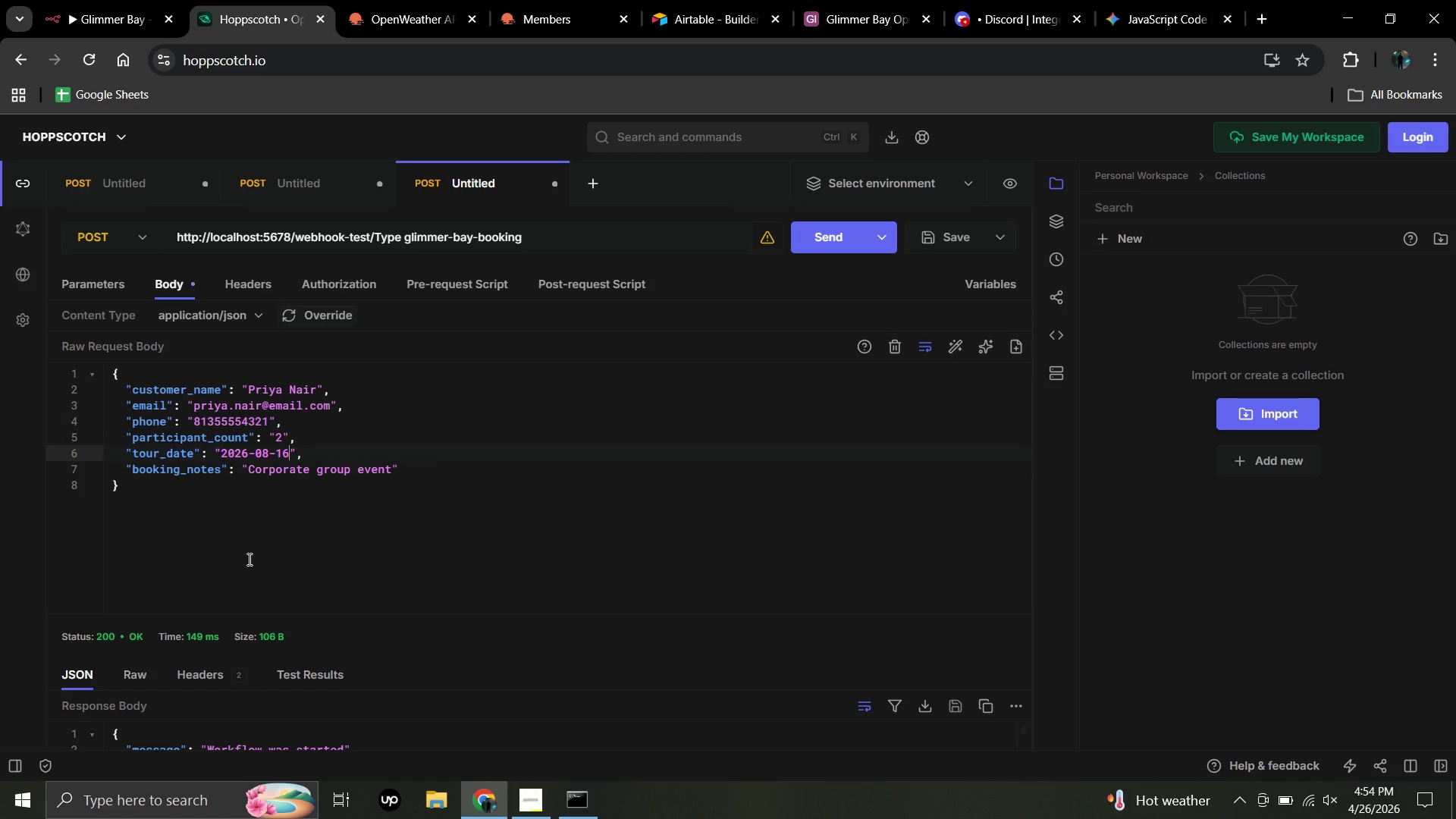 
key(ArrowDown)
 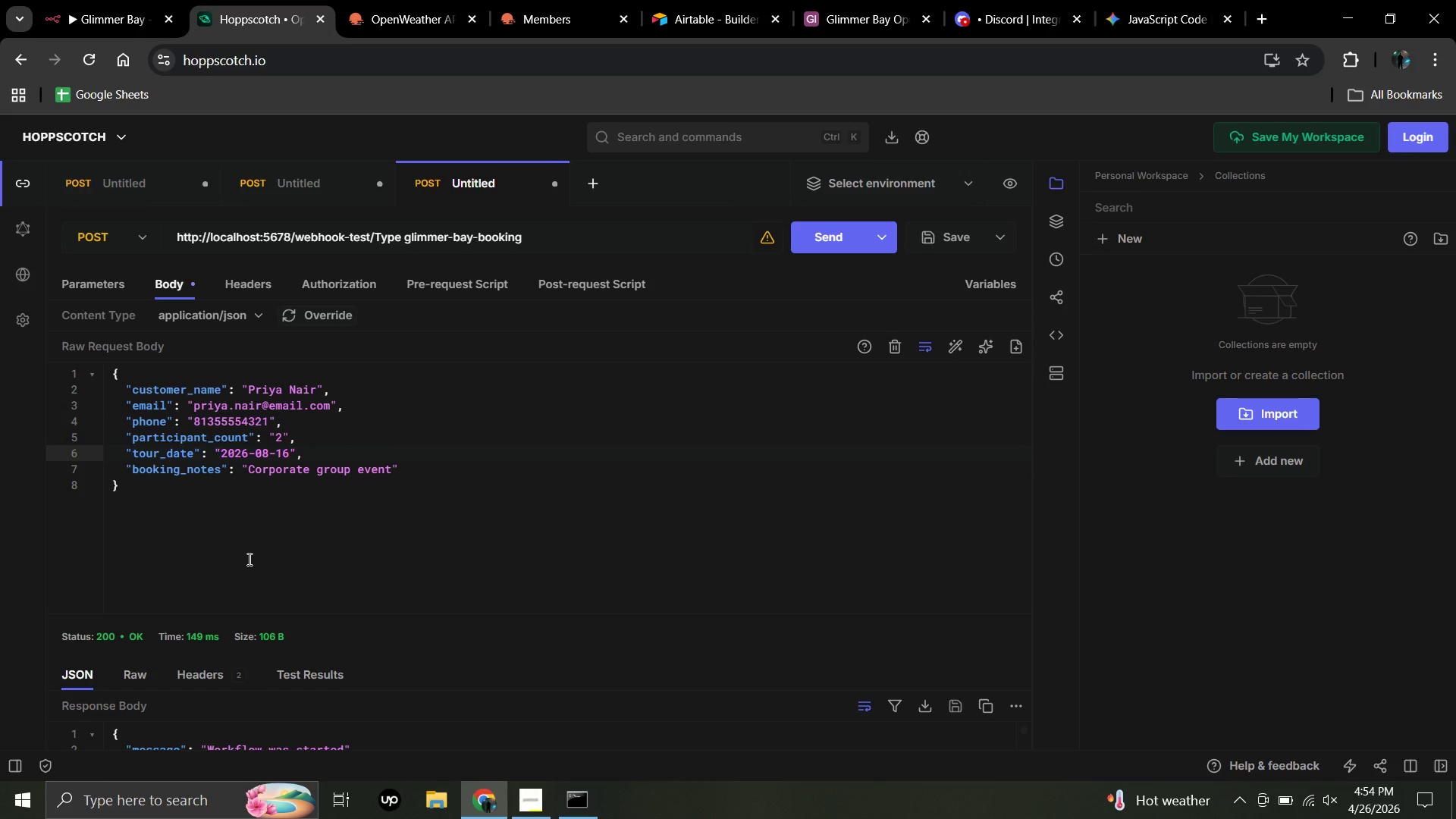 
key(ArrowRight)
 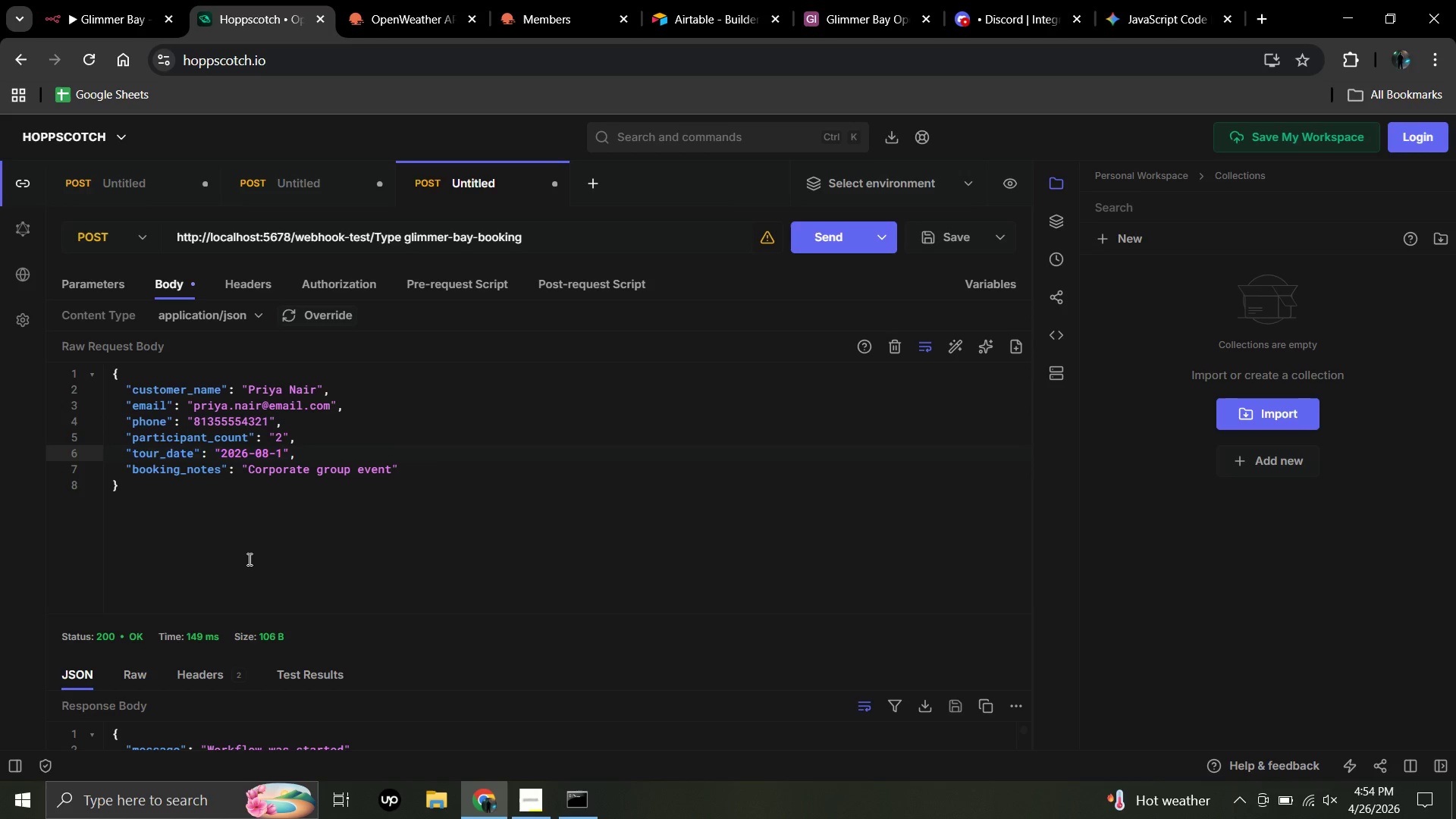 
key(Backspace)
 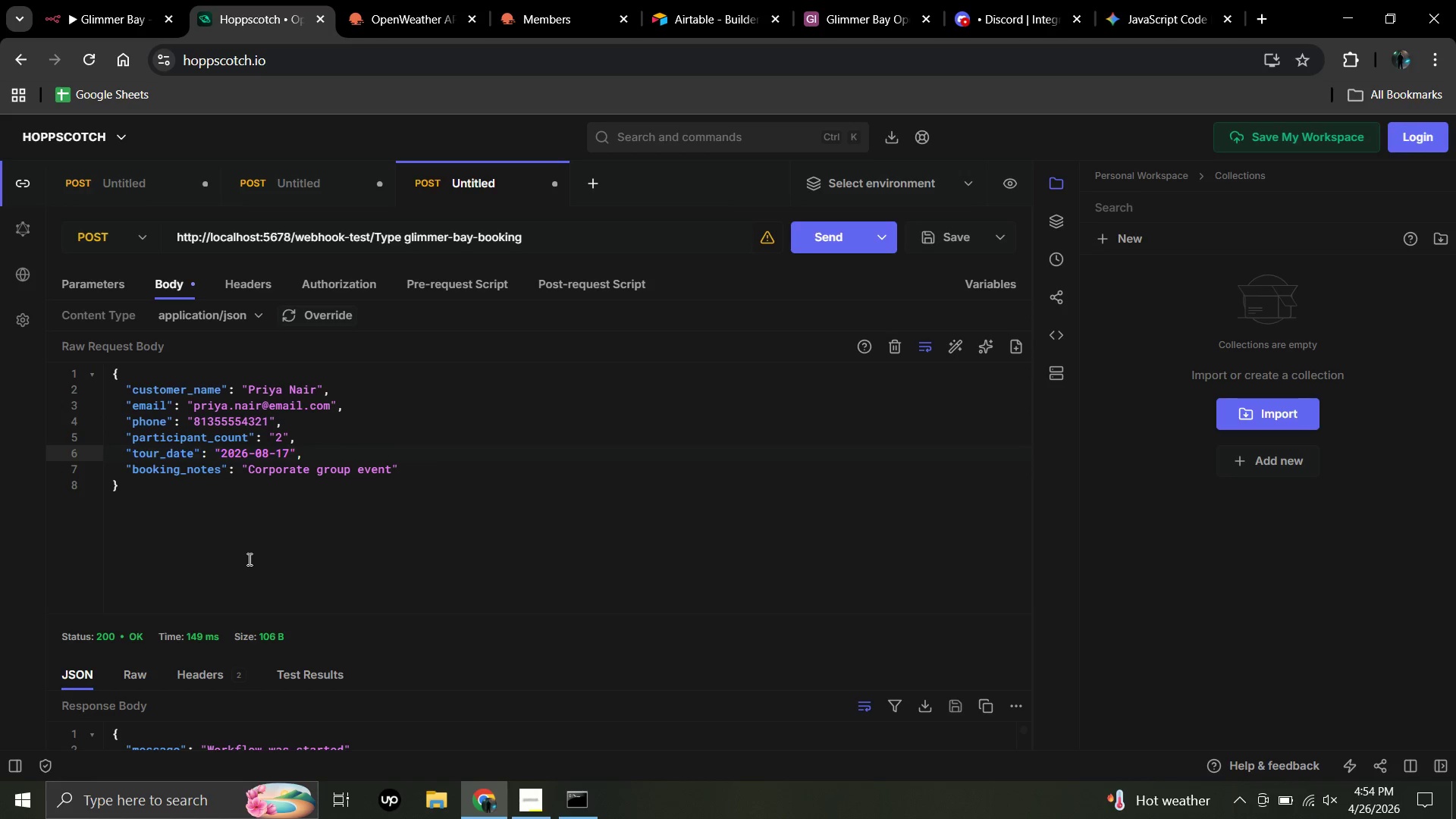 
key(Numpad7)
 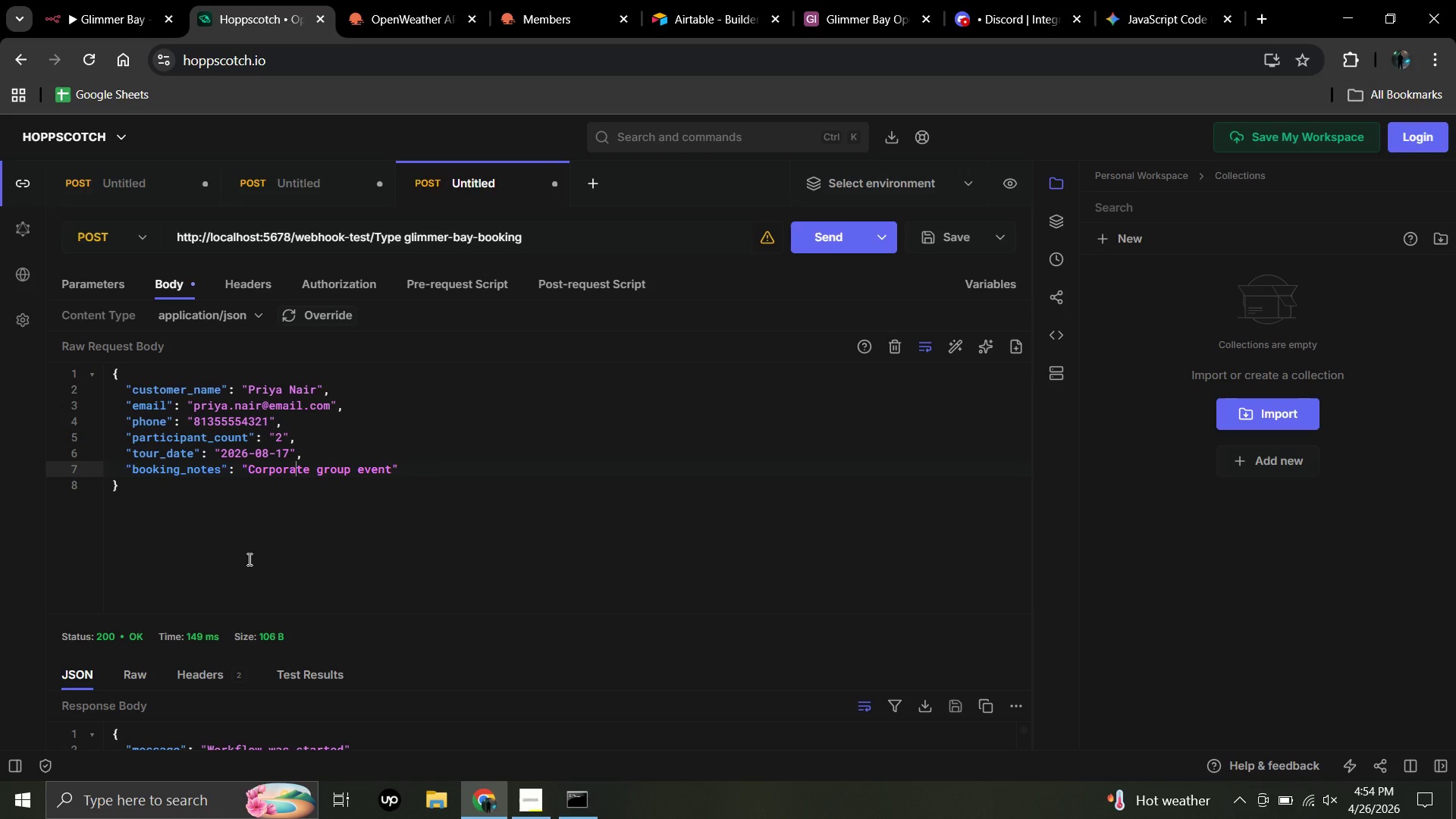 
key(ArrowDown)
 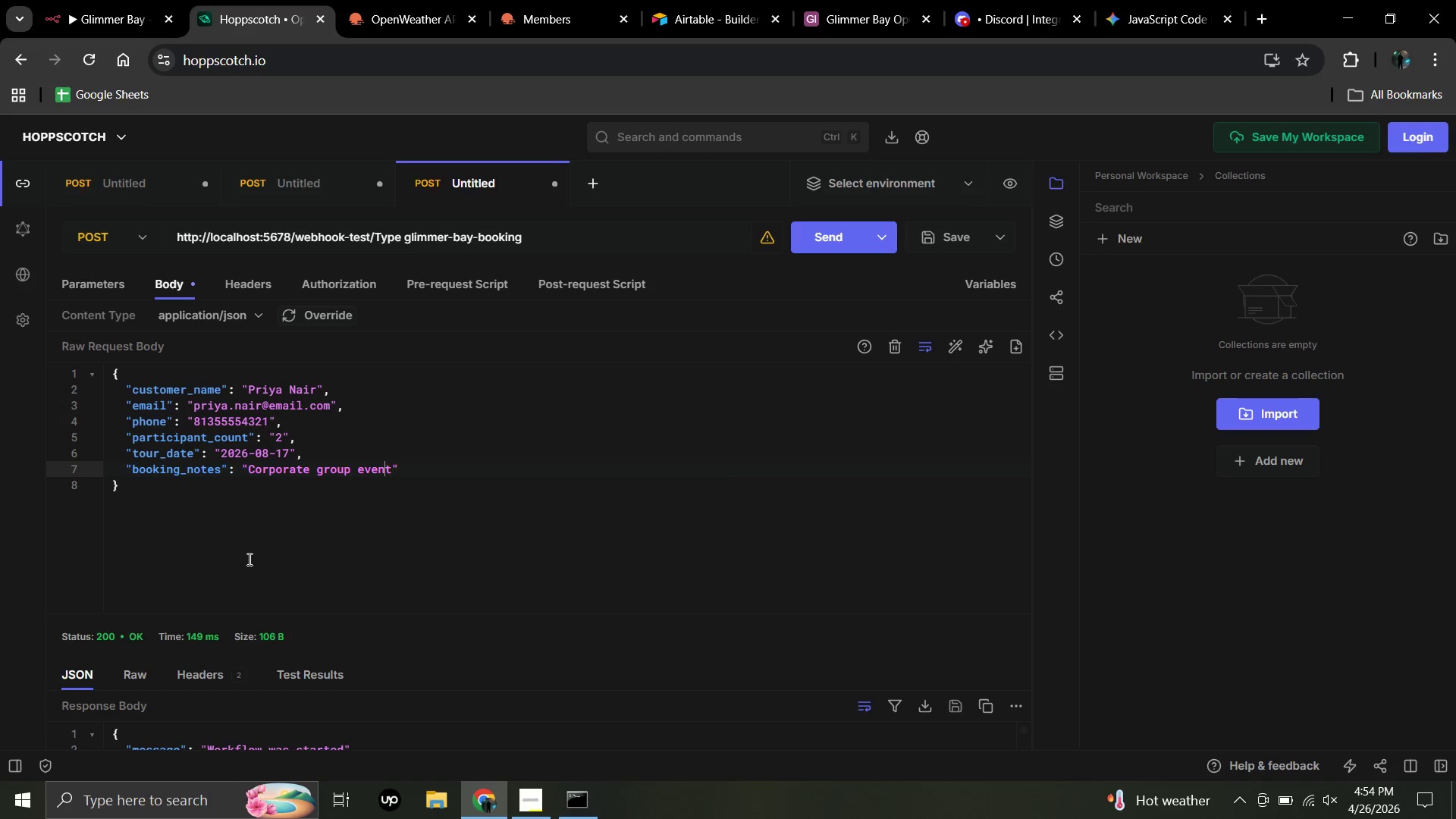 
hold_key(key=ArrowRight, duration=0.95)
 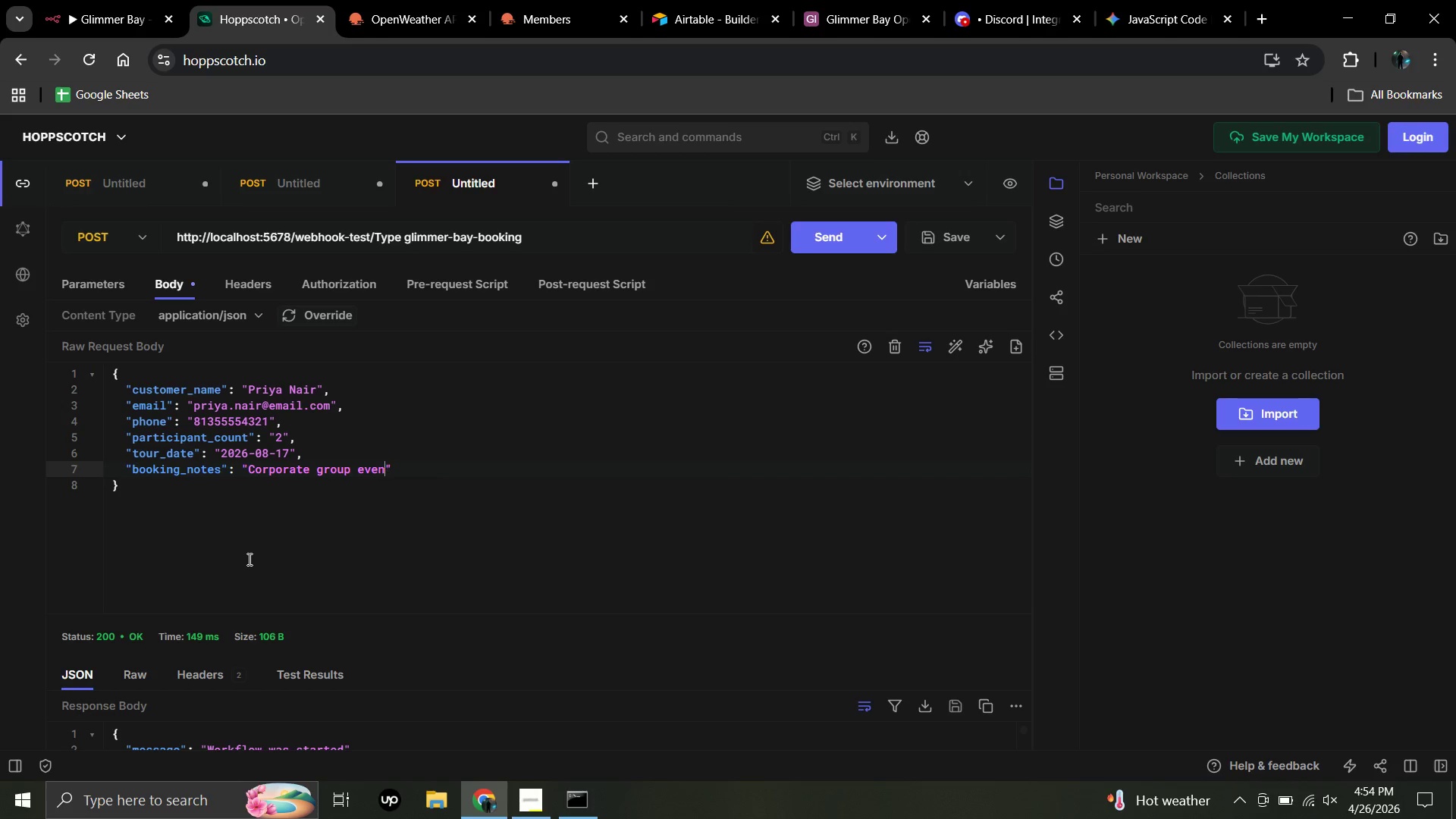 
key(ArrowLeft)
 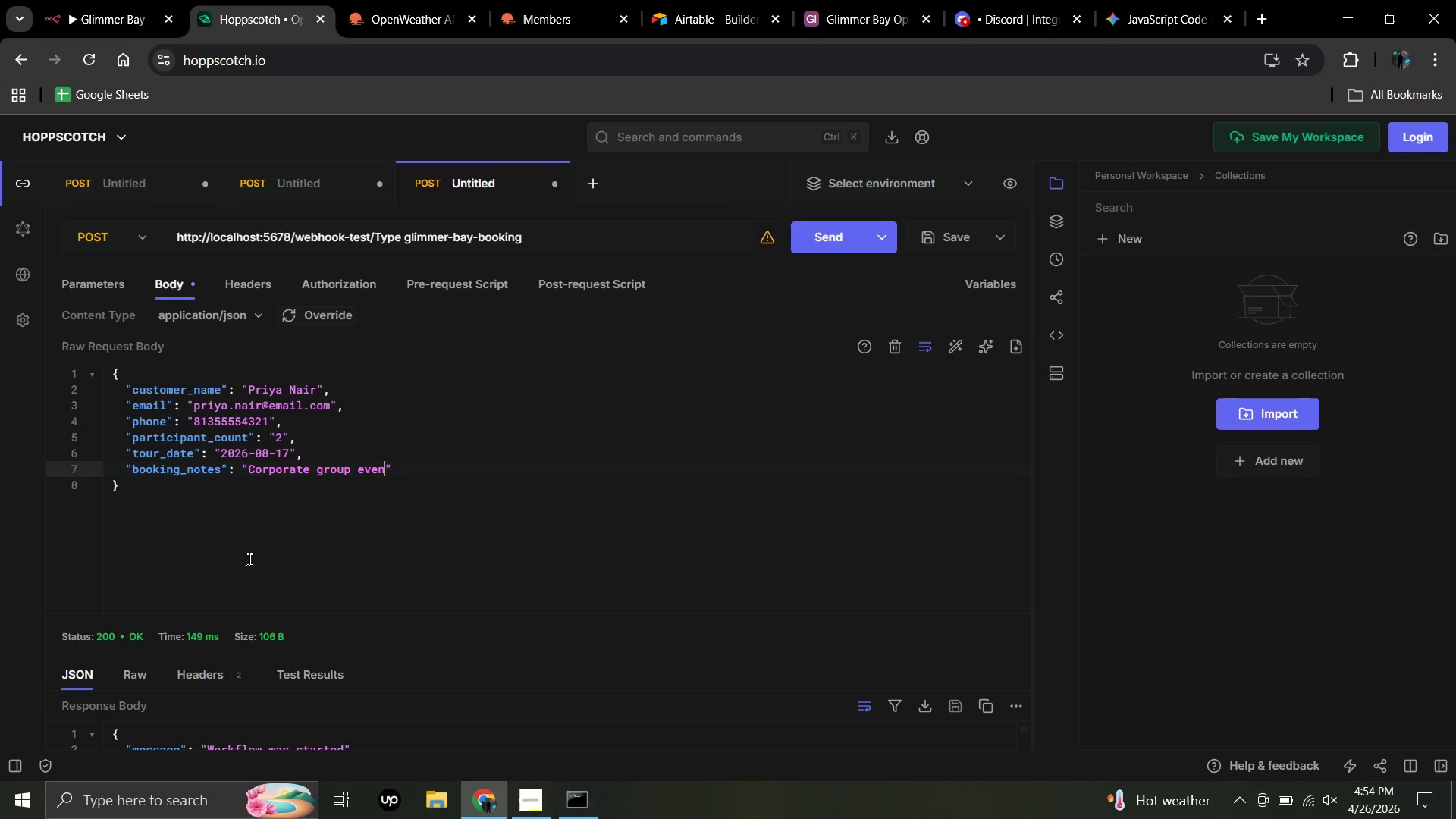 
key(ArrowRight)
 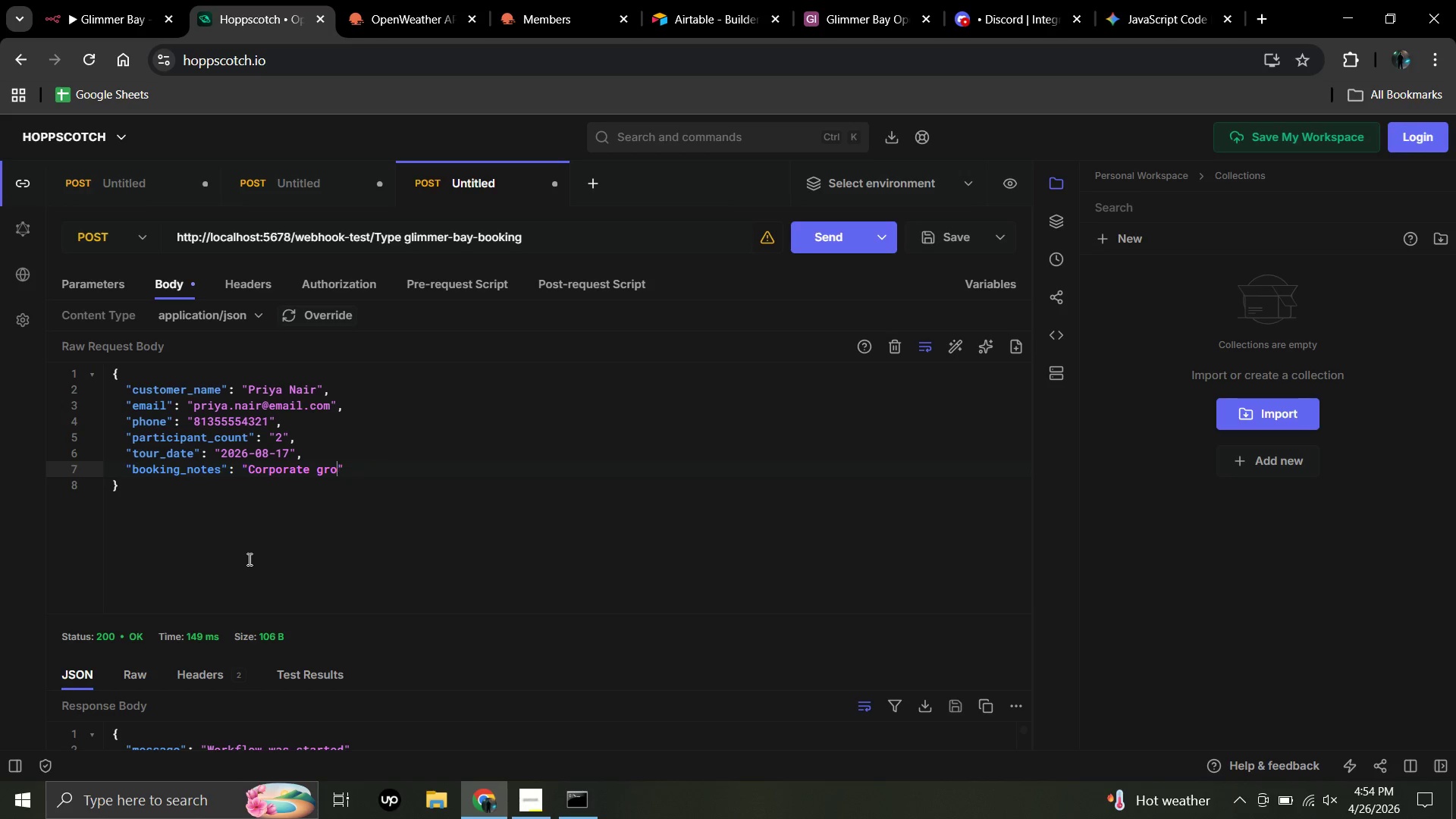 
hold_key(key=Backspace, duration=1.0)
 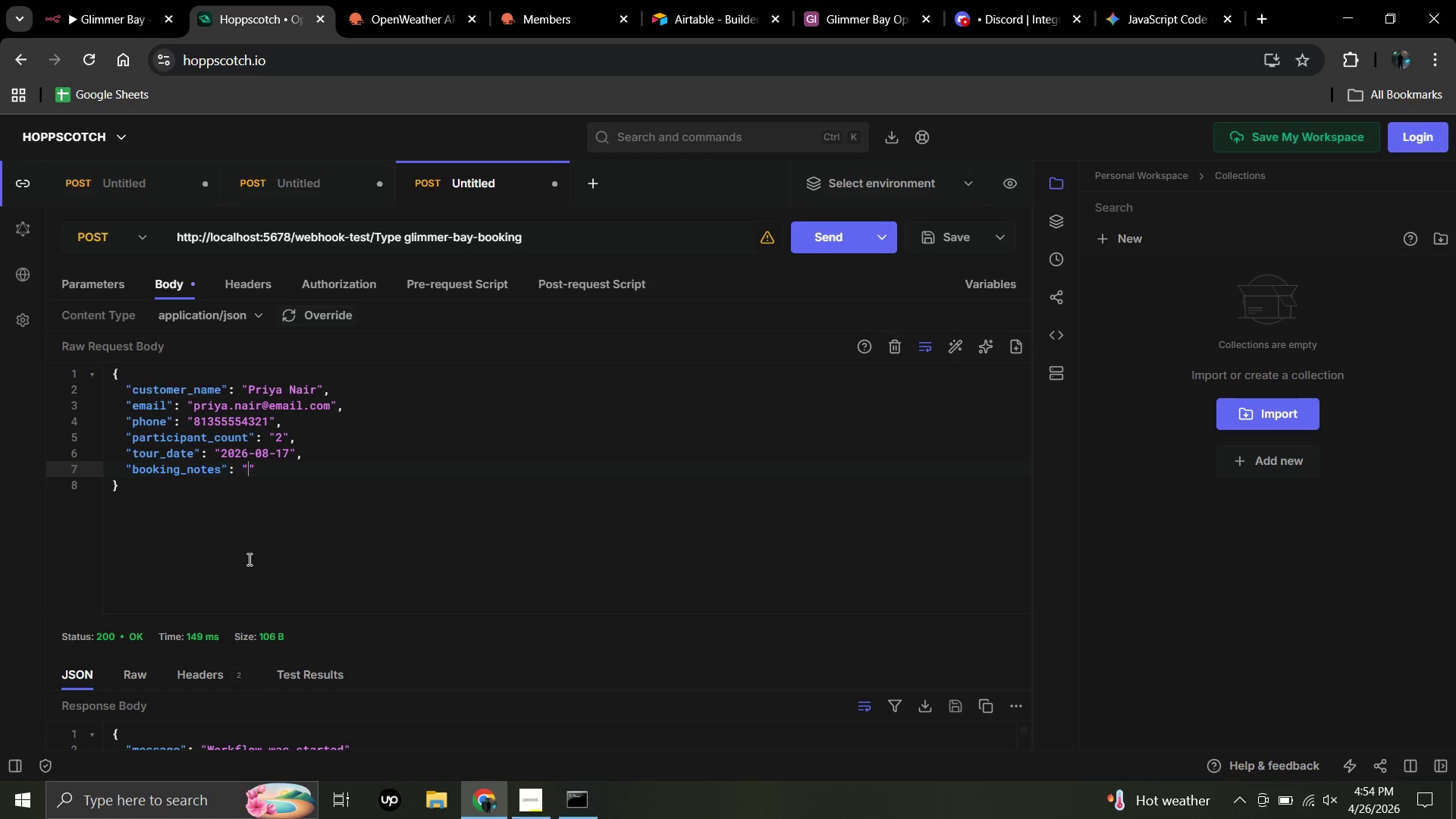 
key(Backspace)
key(Backspace)
key(Backspace)
key(Backspace)
type(Annivarsary tour)
 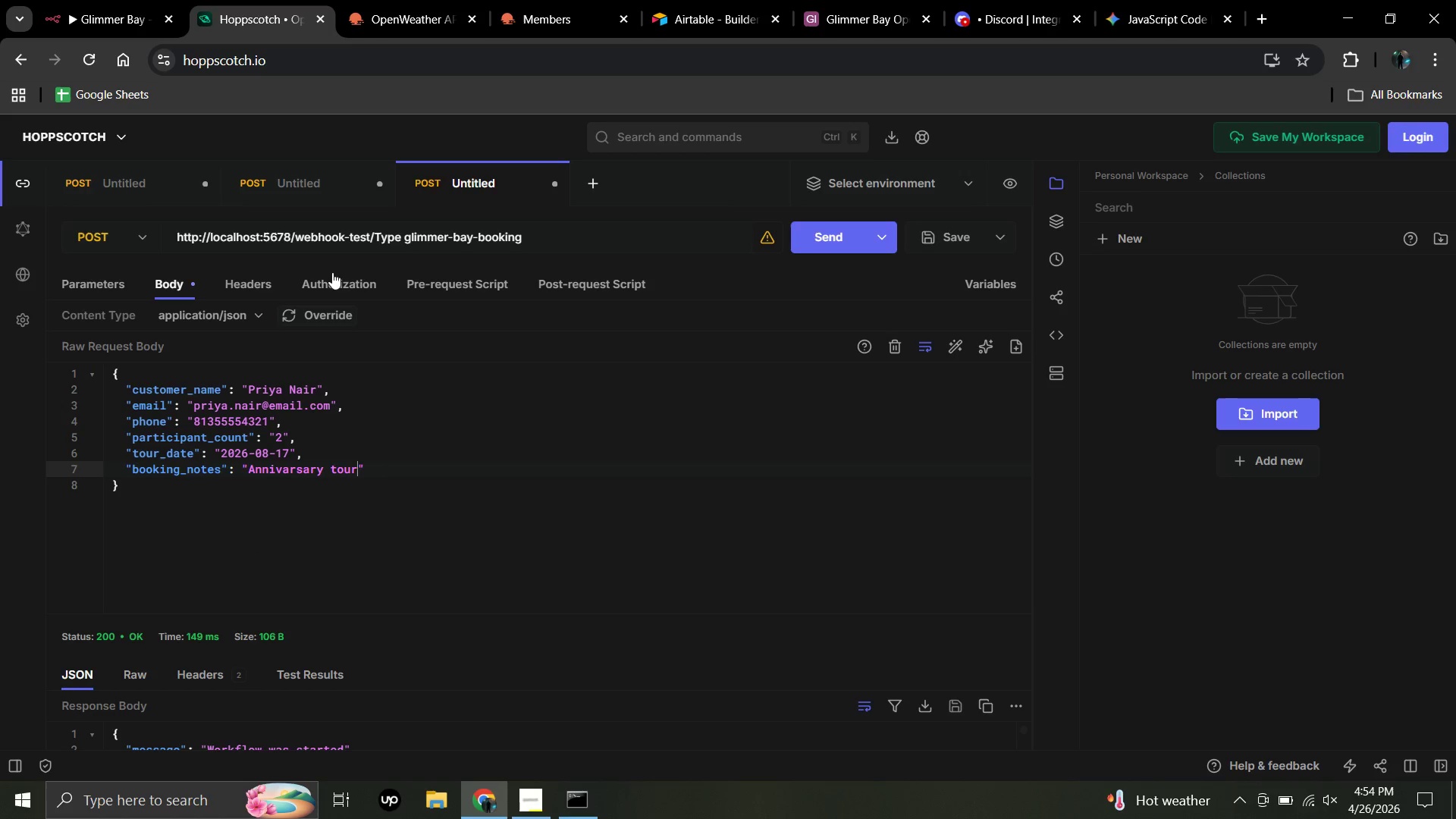 
left_click([79, 0])
 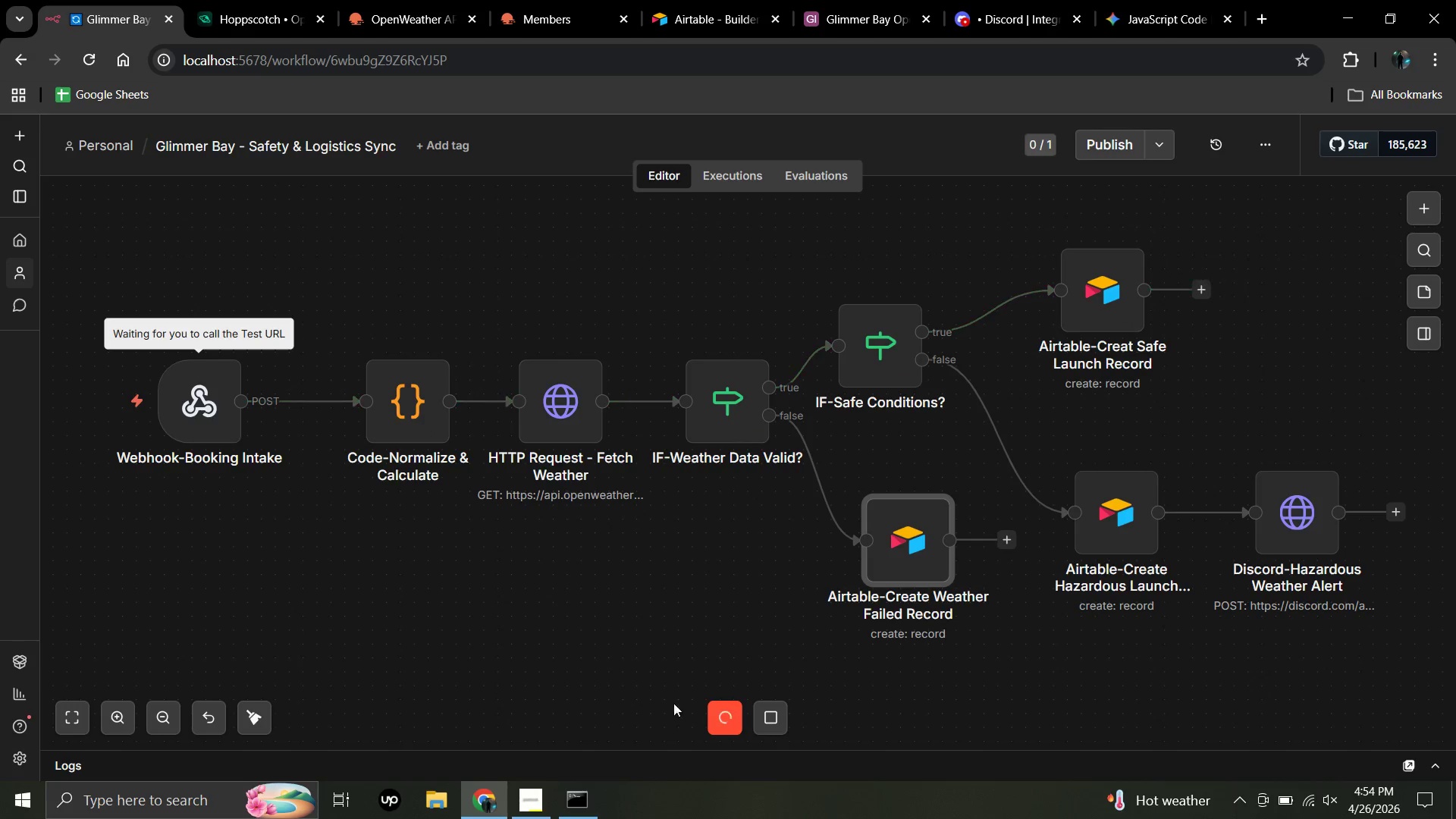 
left_click([735, 712])
 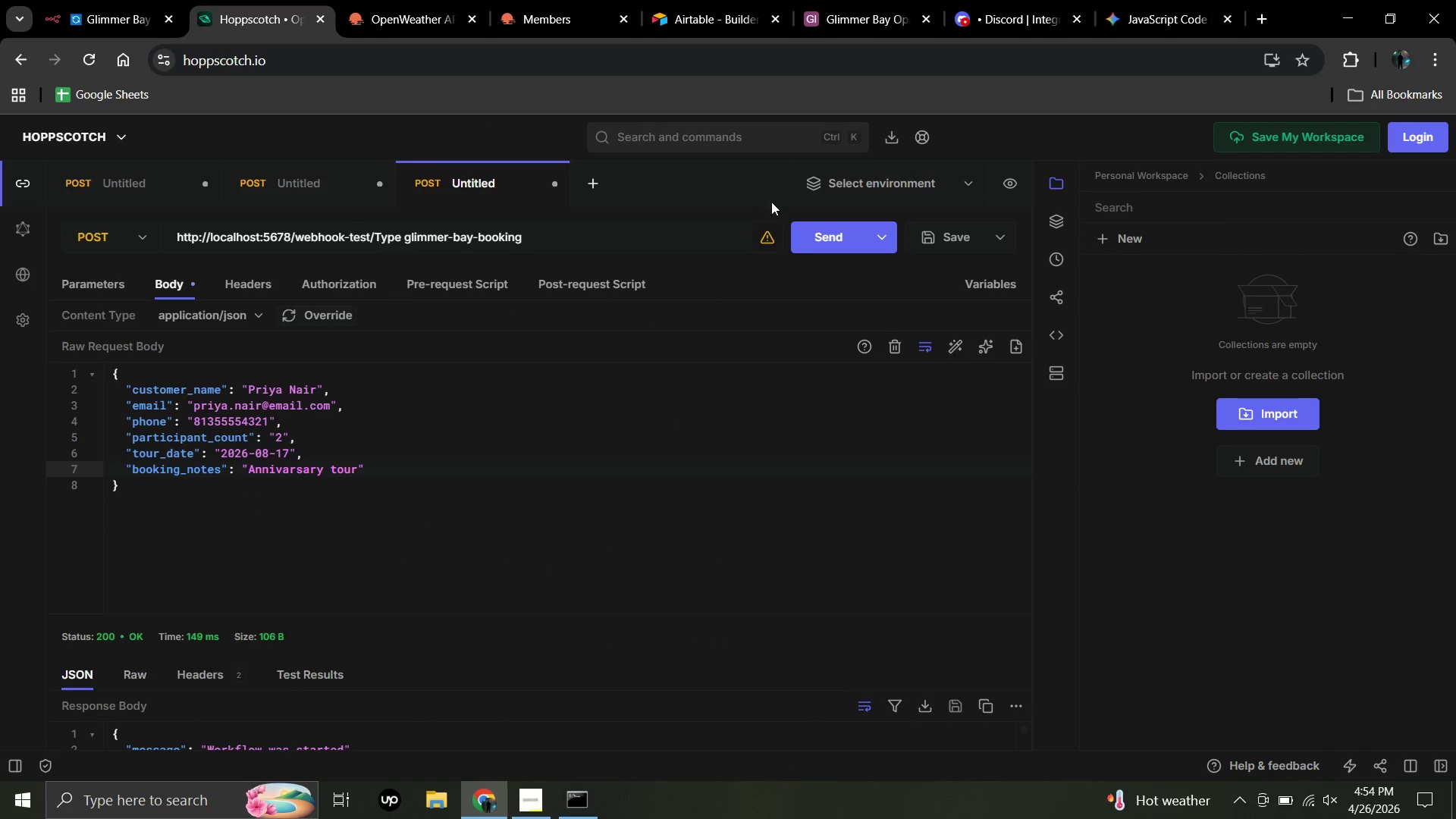 
left_click([225, 0])
 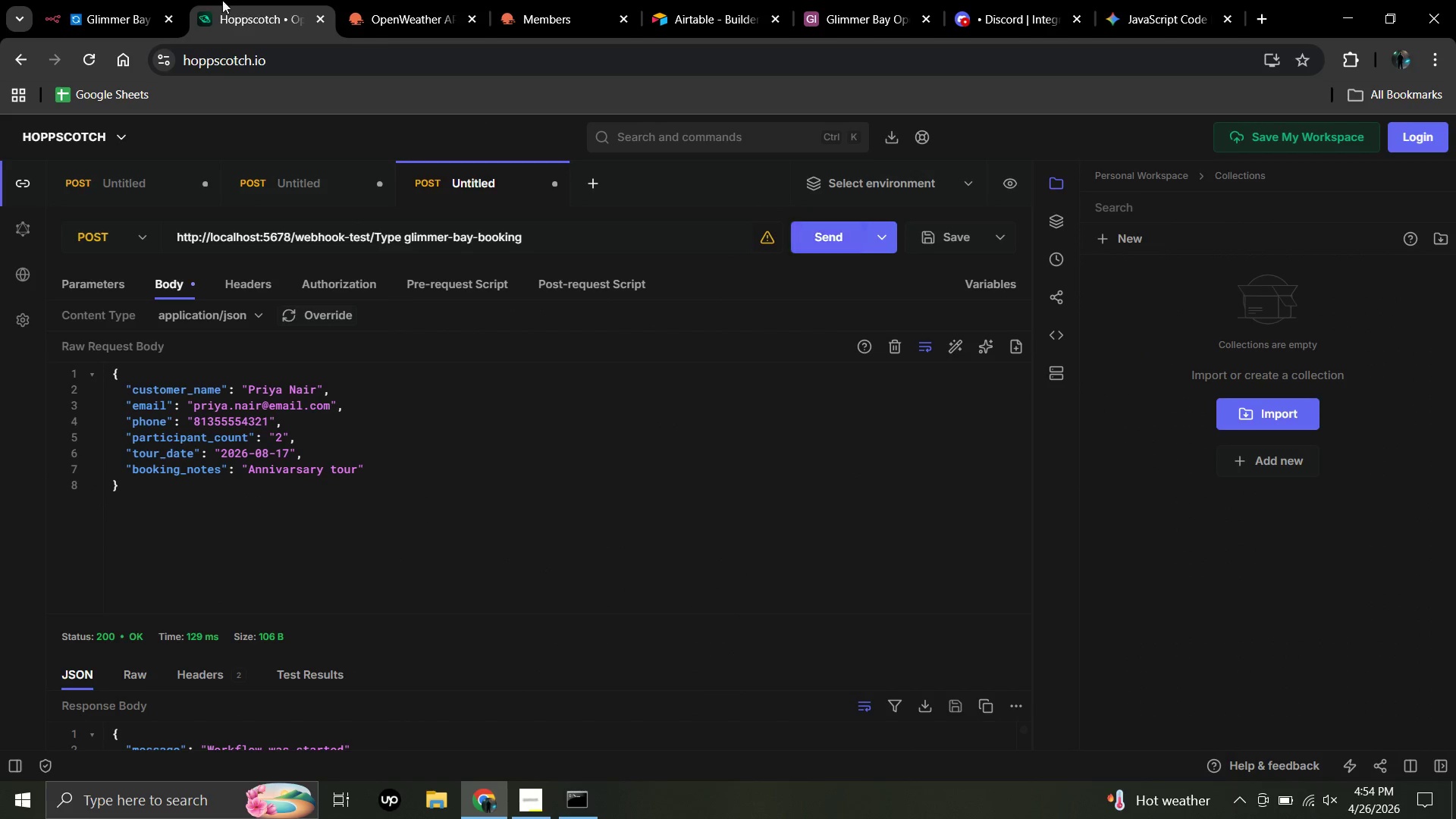 
left_click([810, 242])
 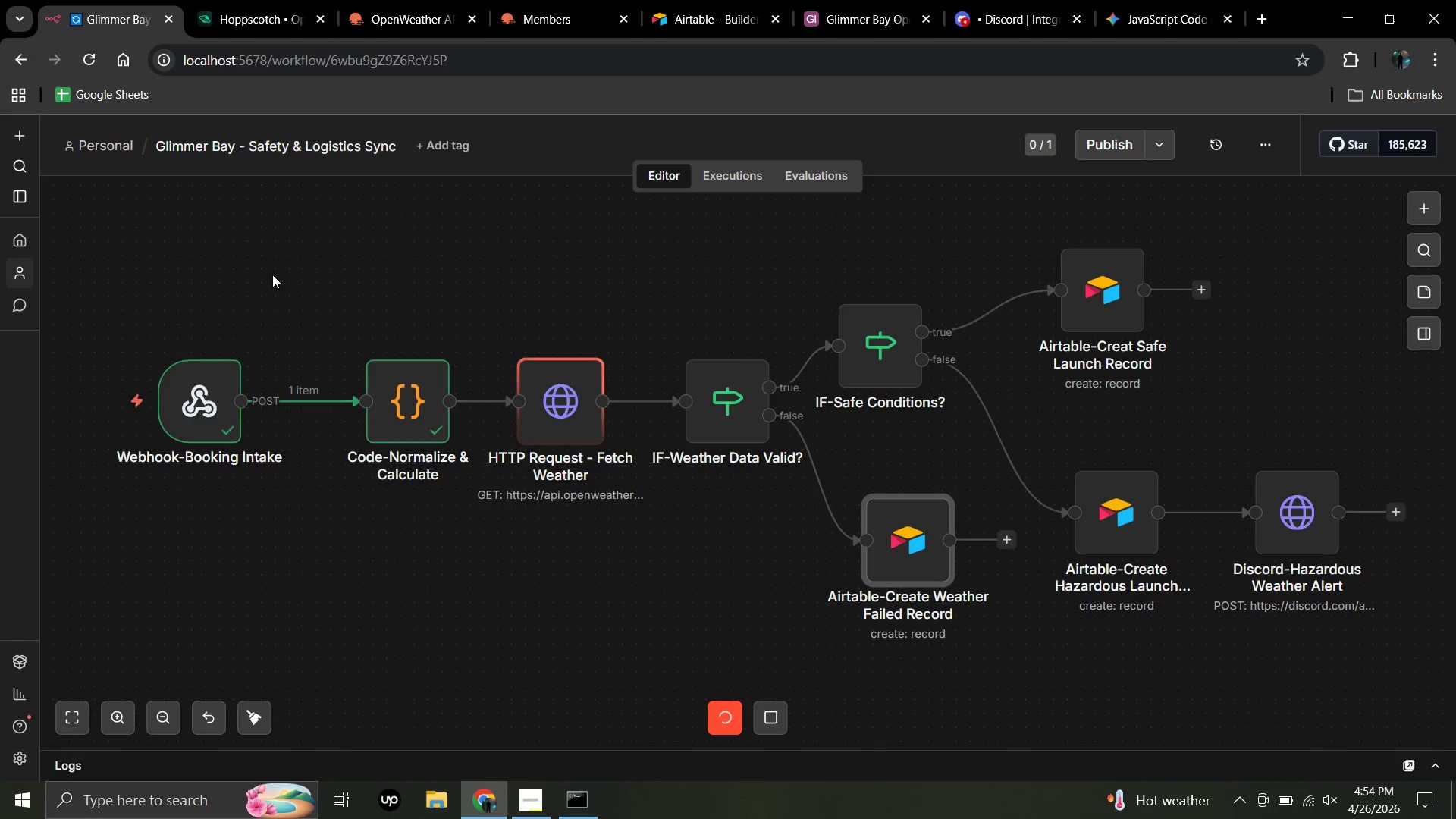 
left_click([109, 0])
 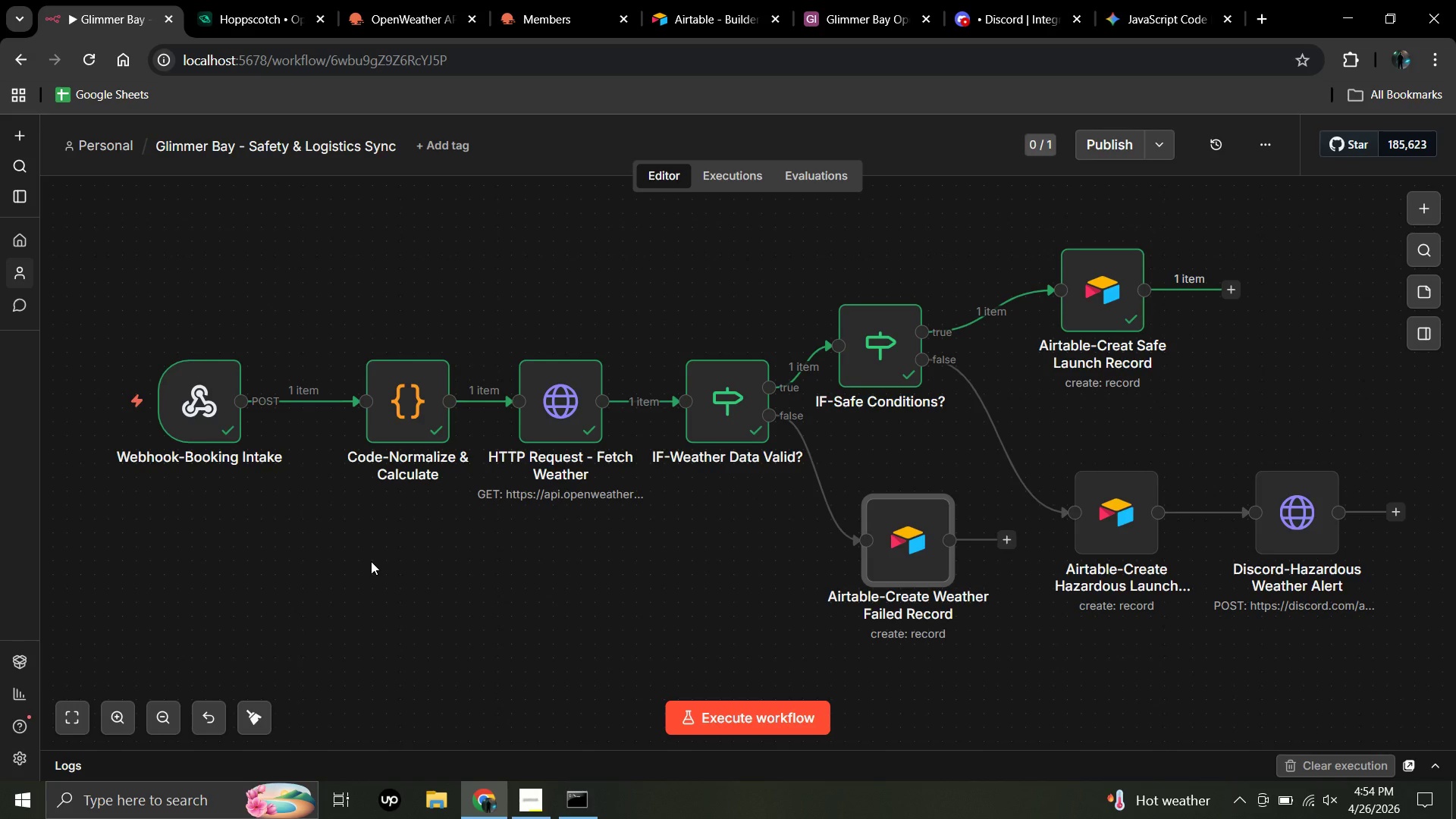 
wait(20.17)
 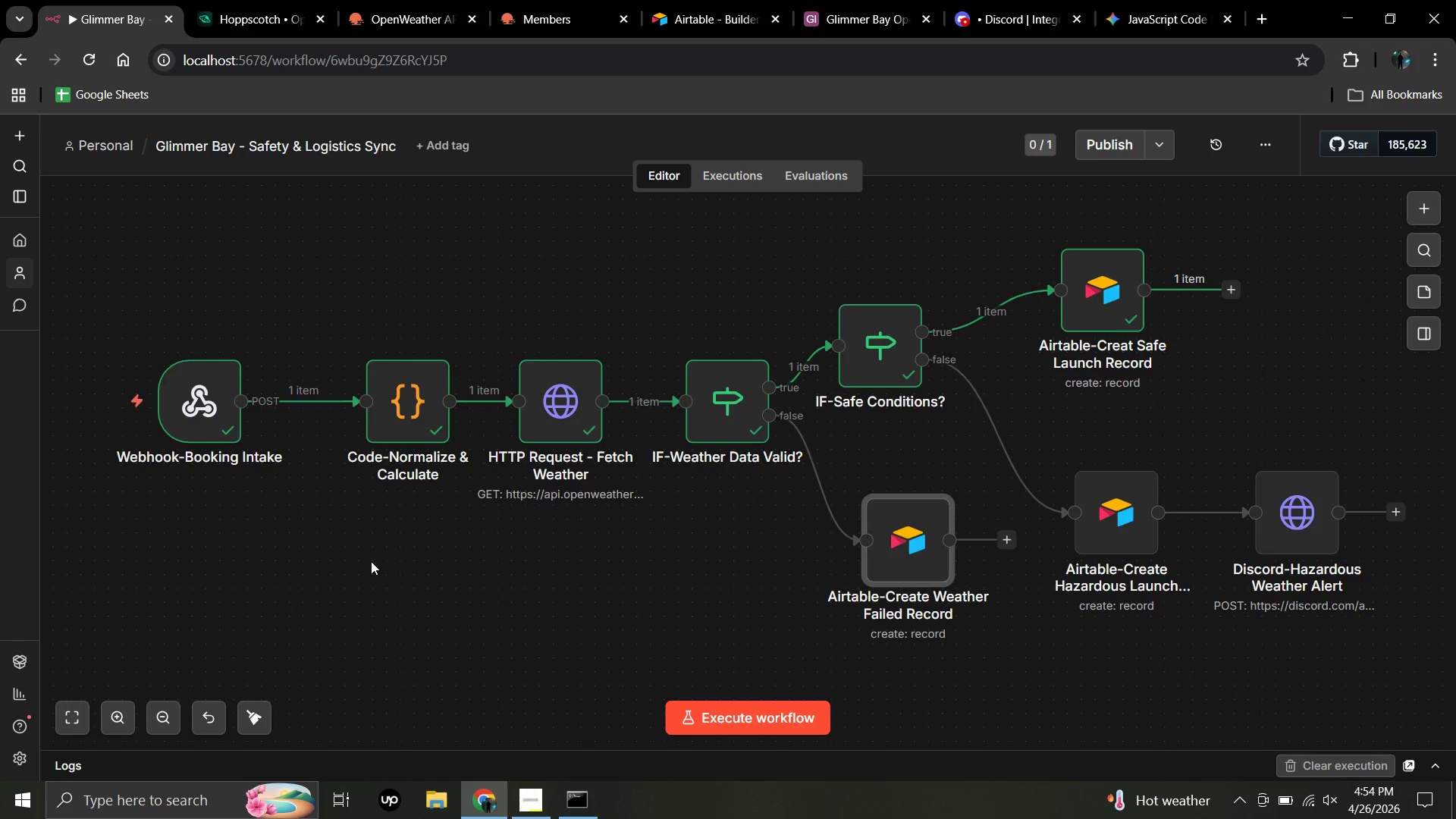 
left_click([859, 347])
 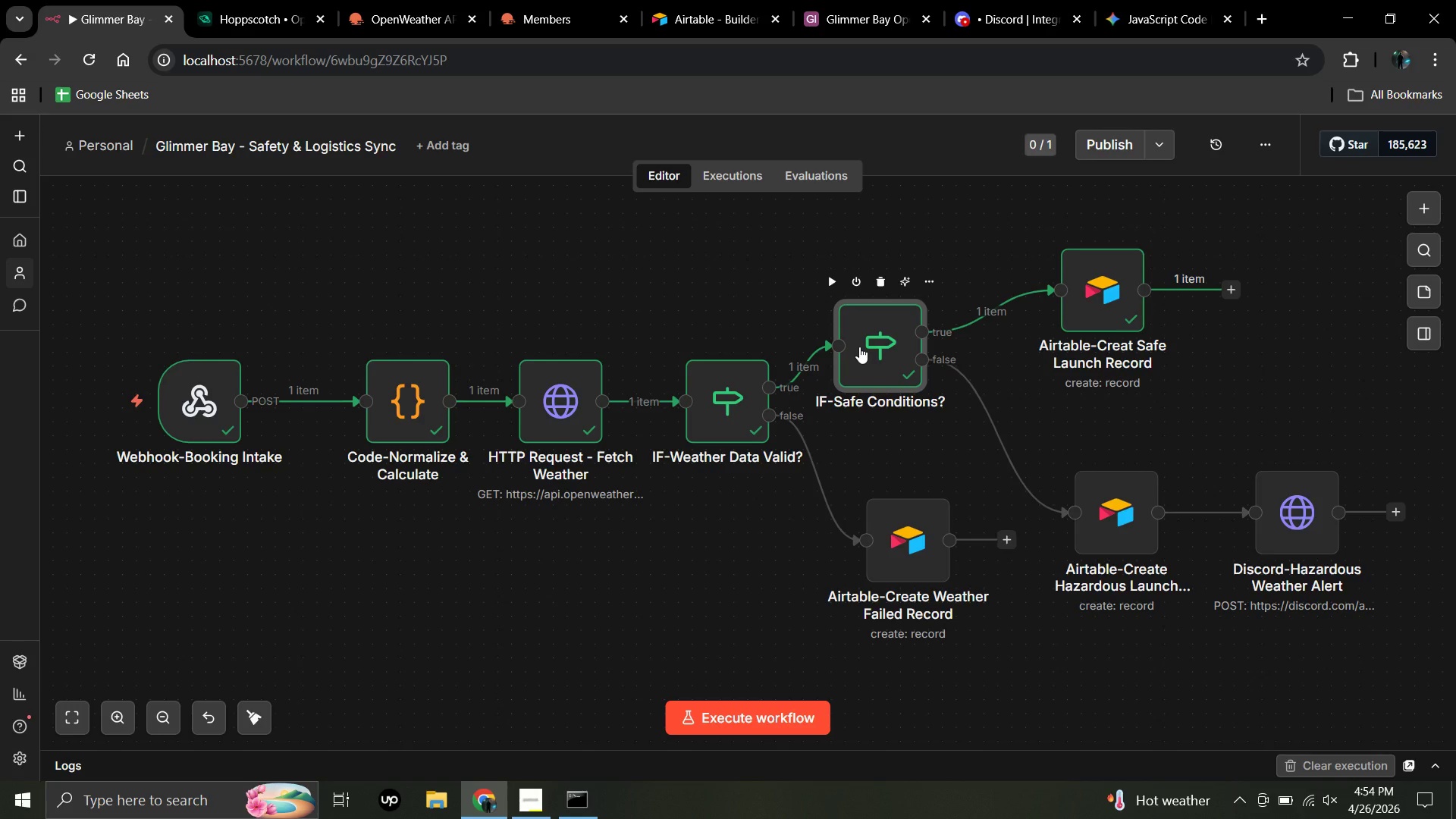 
double_click([859, 347])
 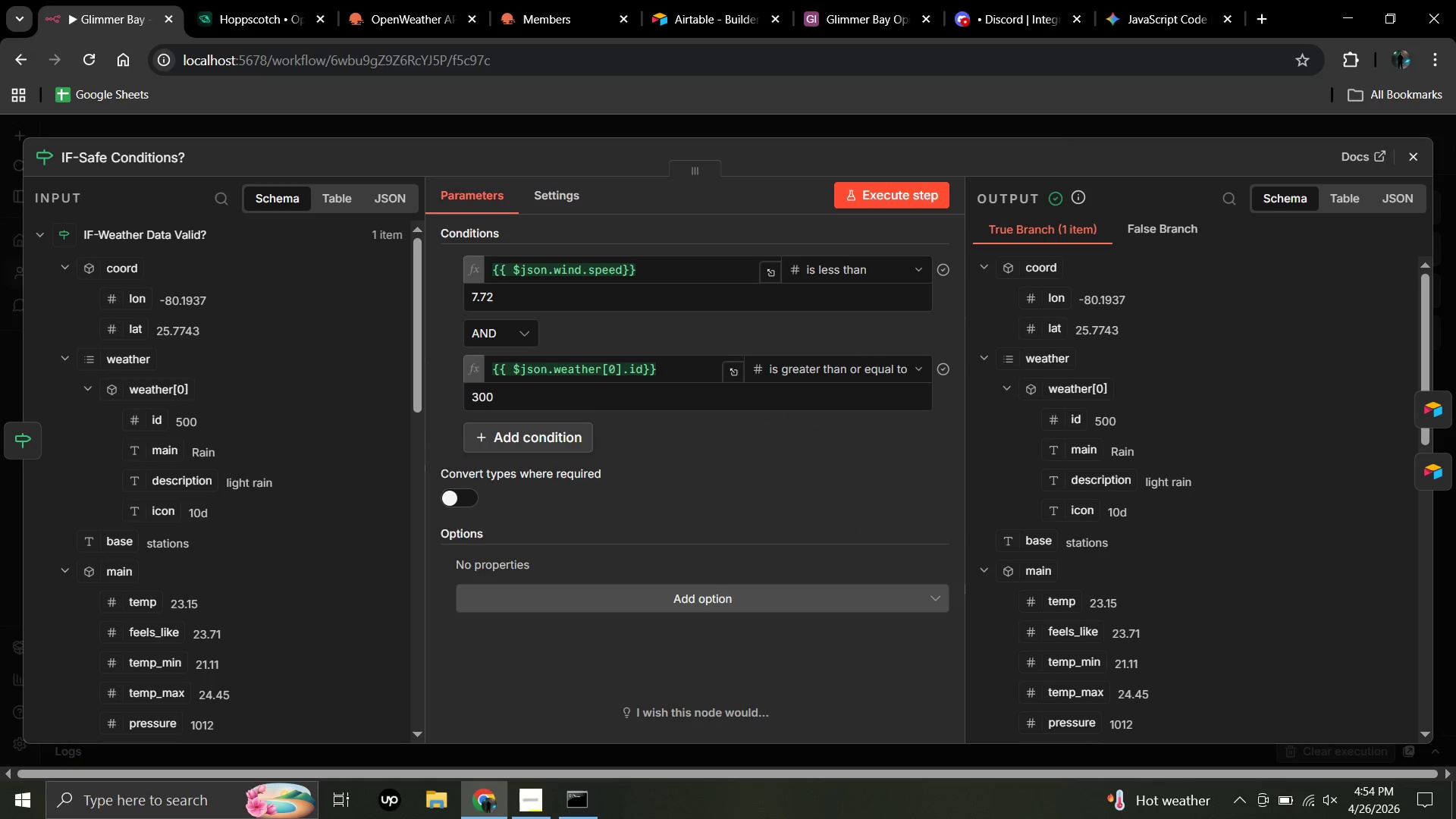 
wait(6.36)
 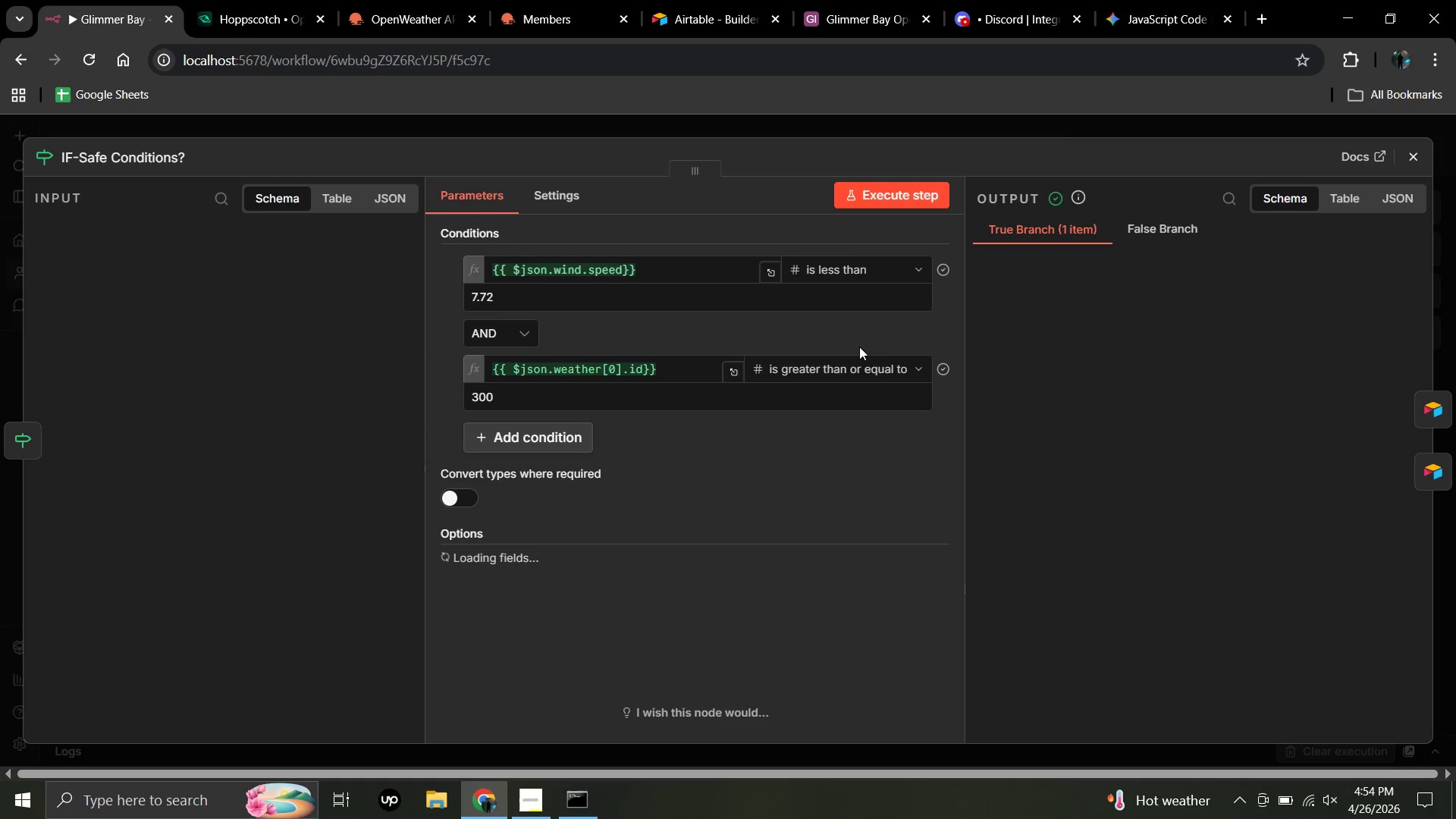 
left_click([1408, 153])
 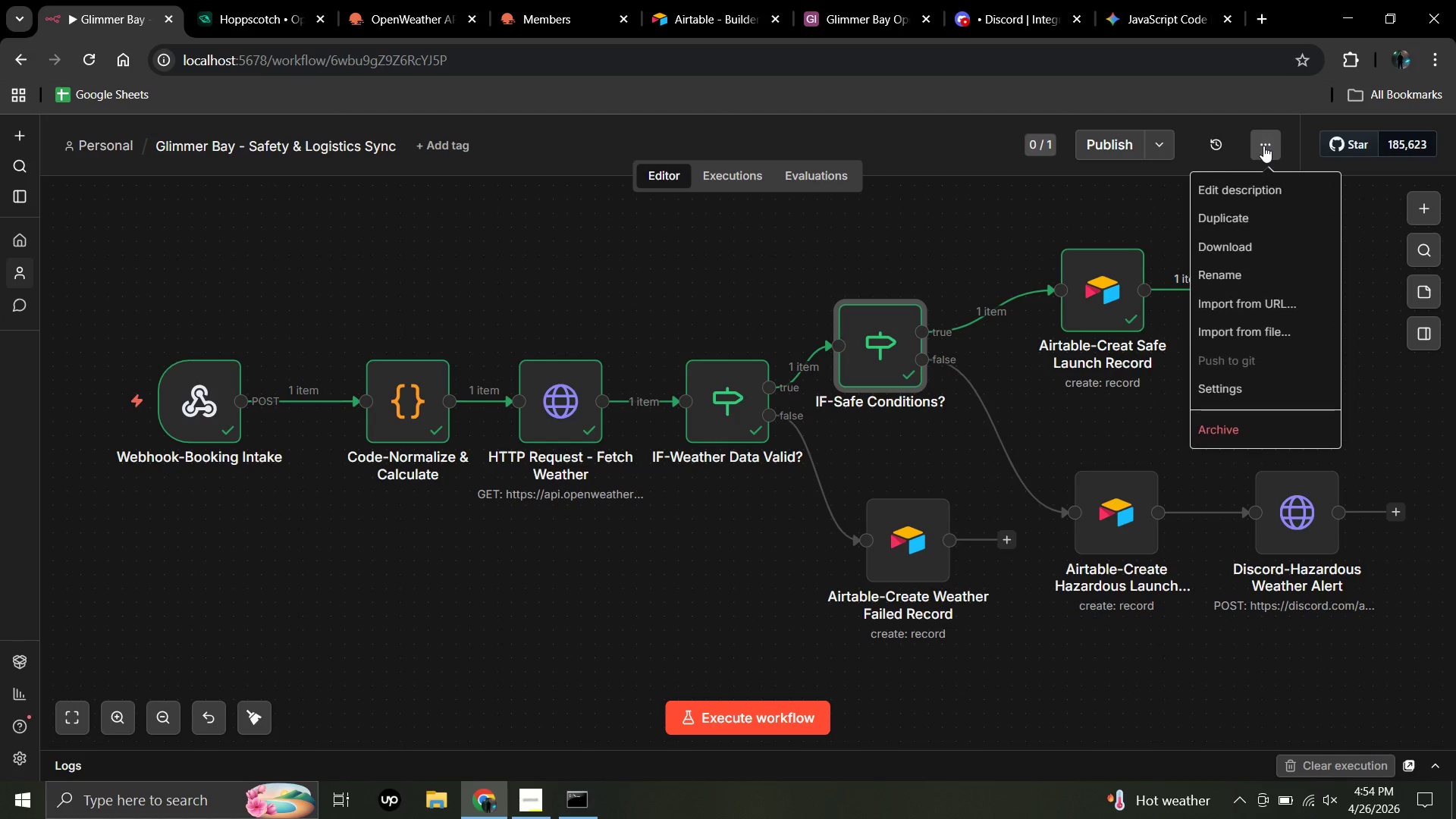 
left_click([1263, 146])
 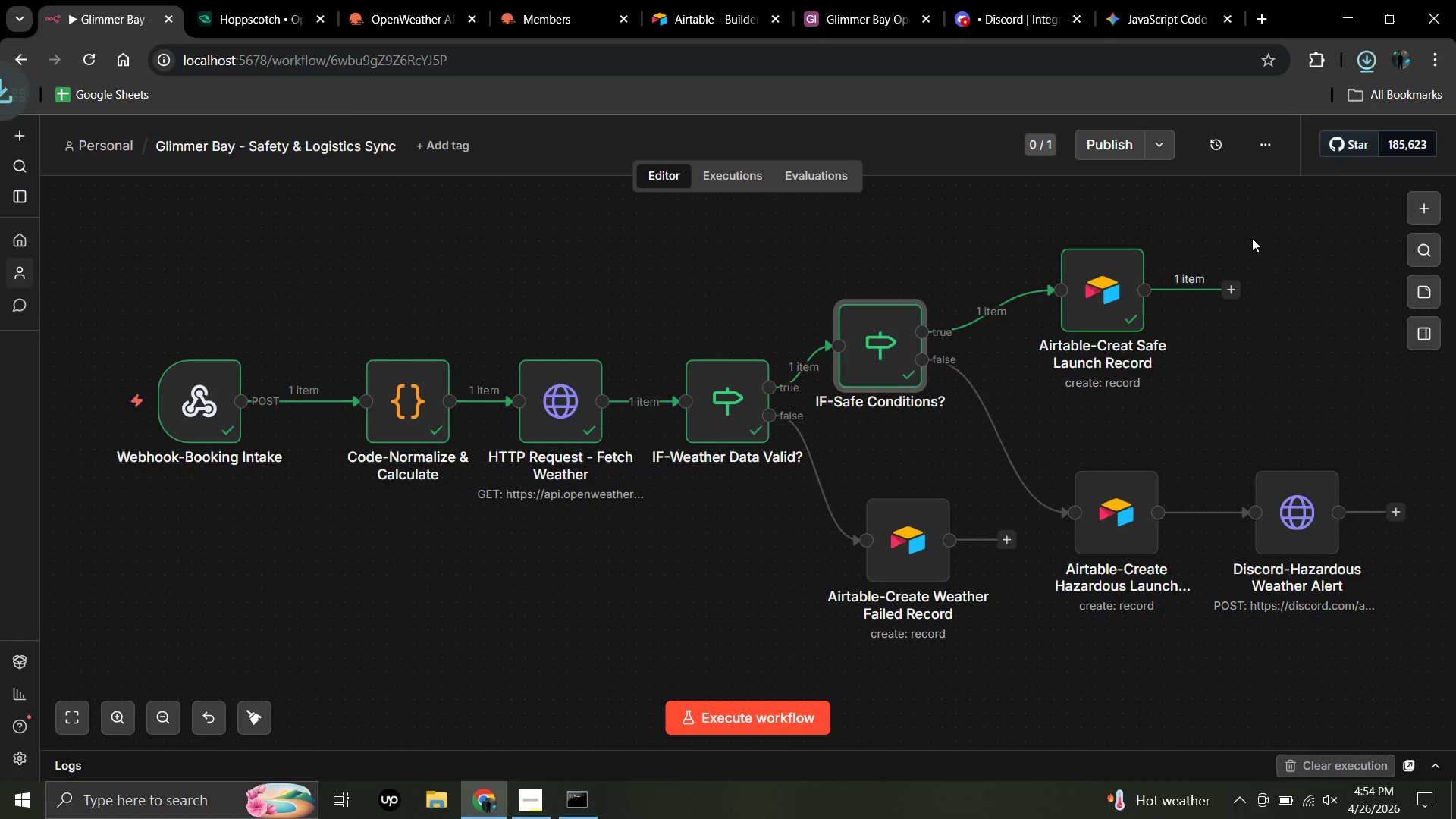 
left_click([1252, 238])
 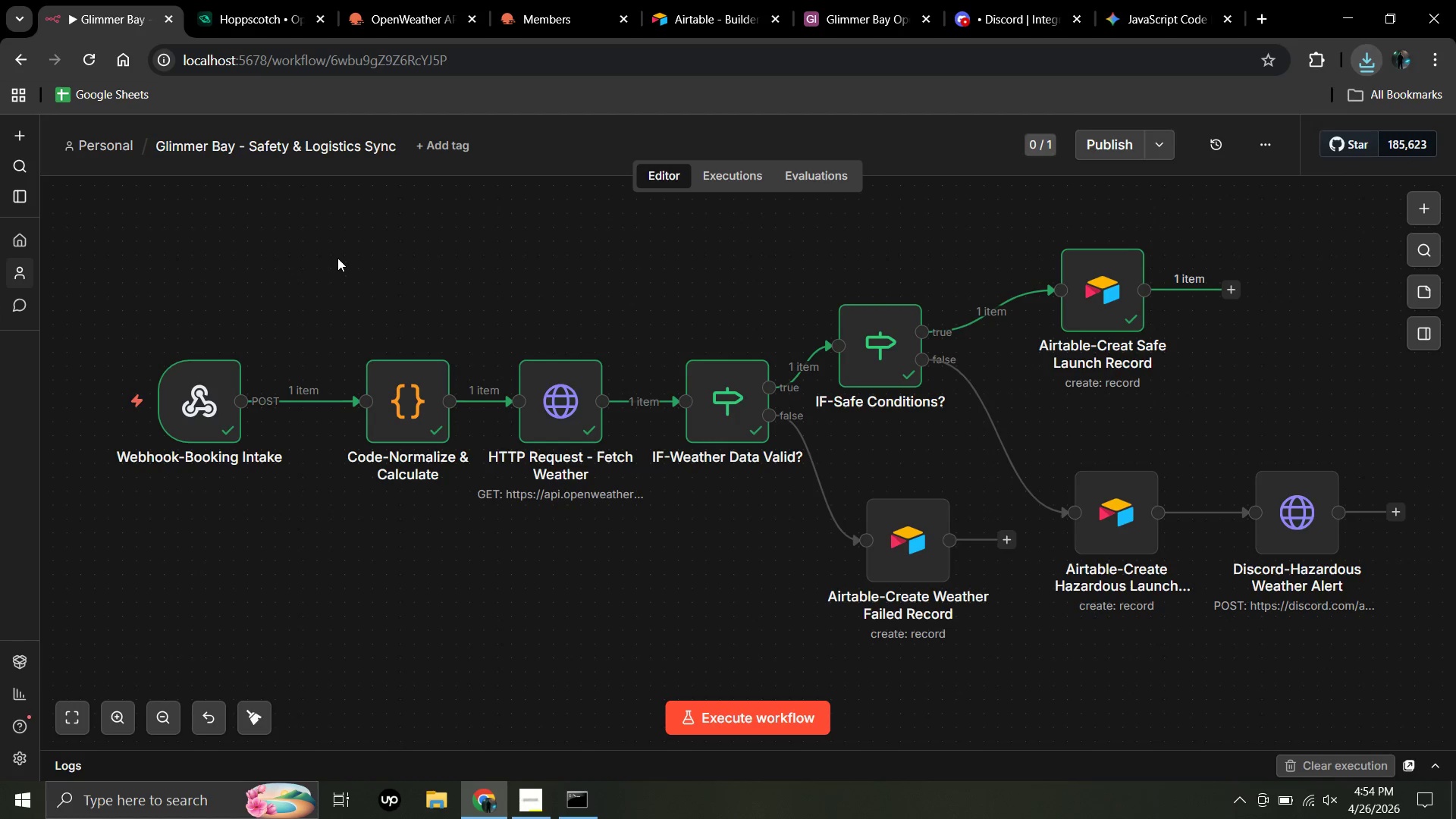 
left_click([350, 265])
 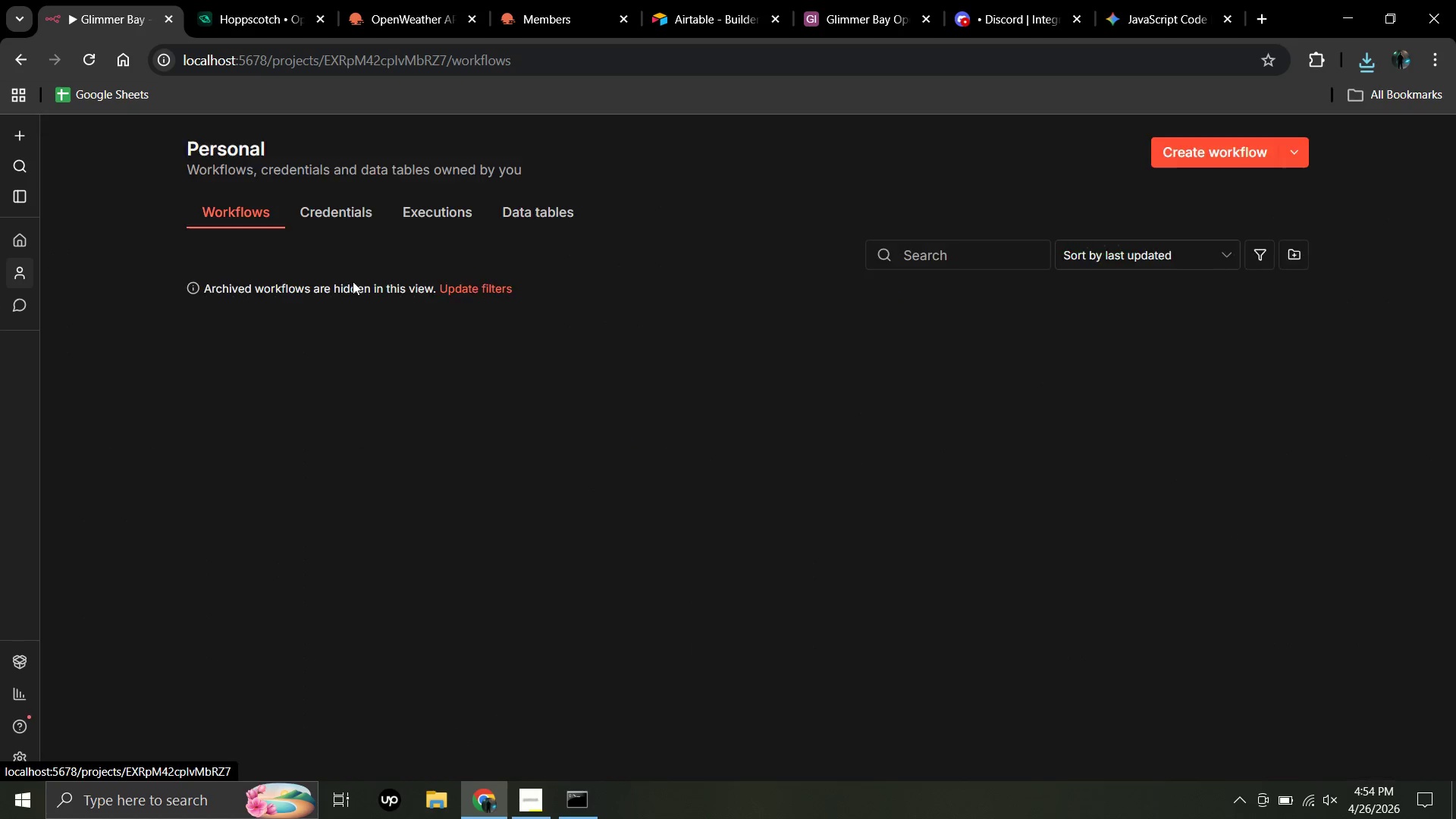 
left_click([120, 154])
 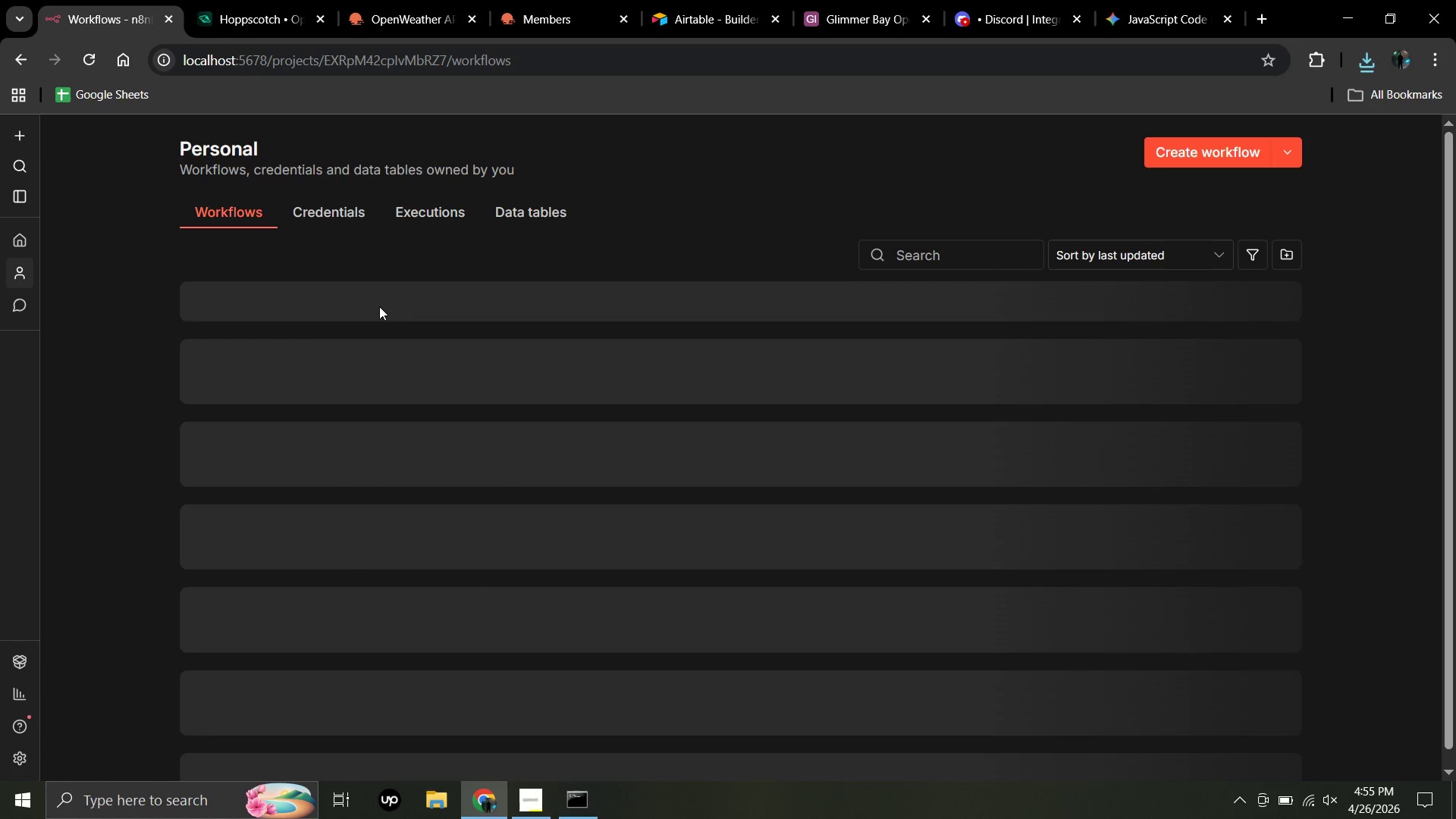 
mouse_move([379, 309])
 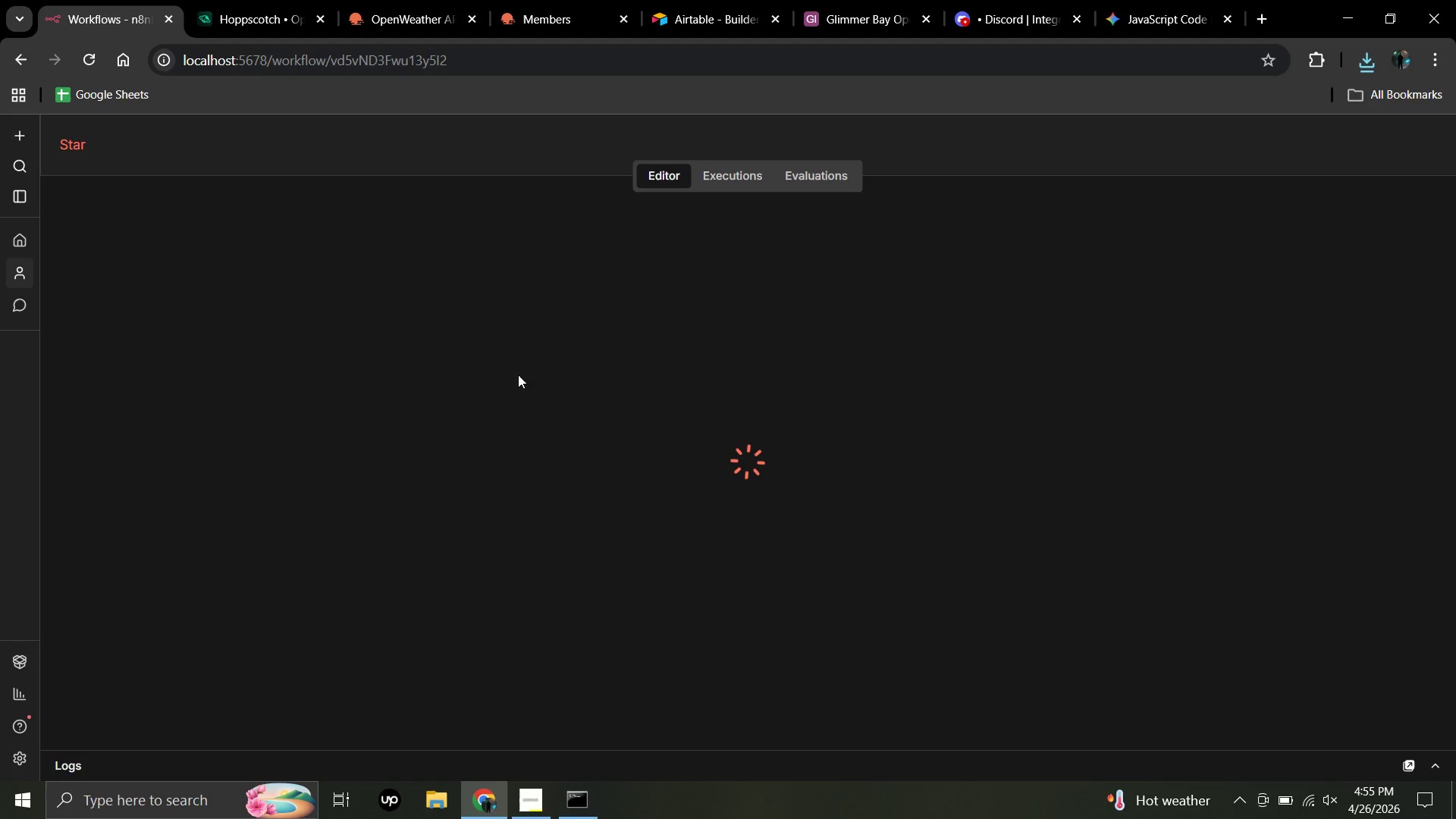 
left_click([372, 374])
 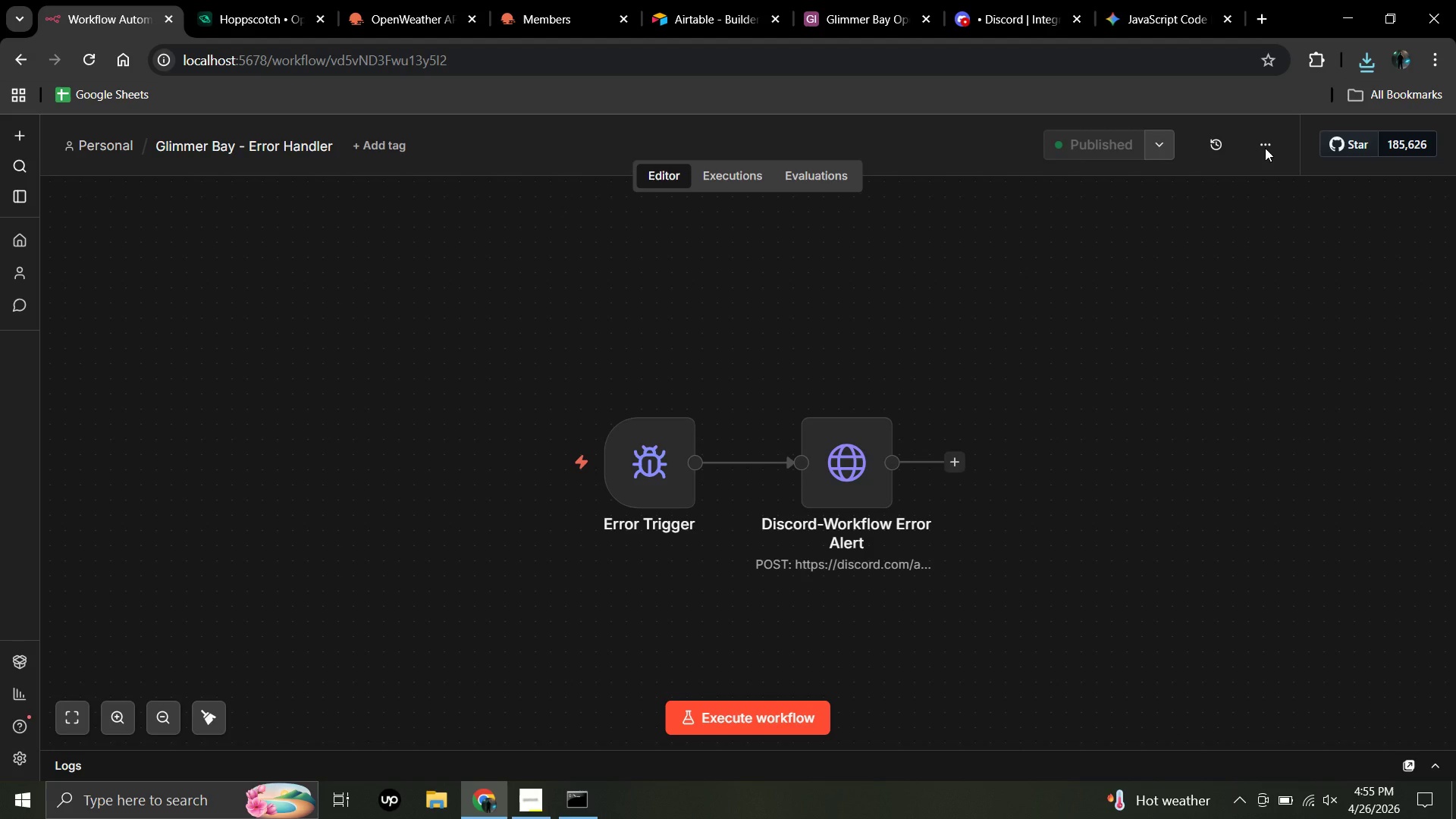 
left_click([1265, 148])
 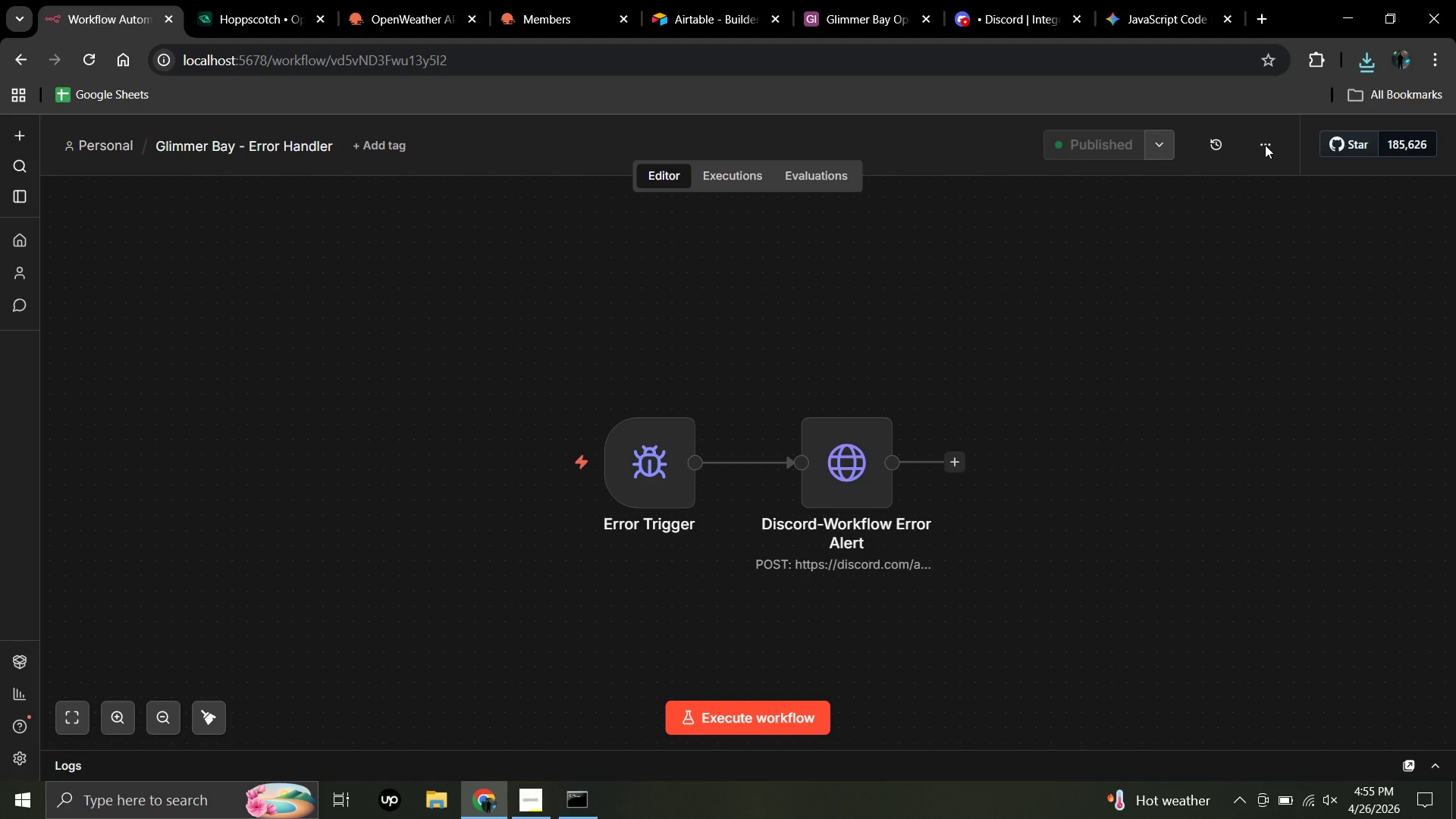 
left_click([1265, 145])
 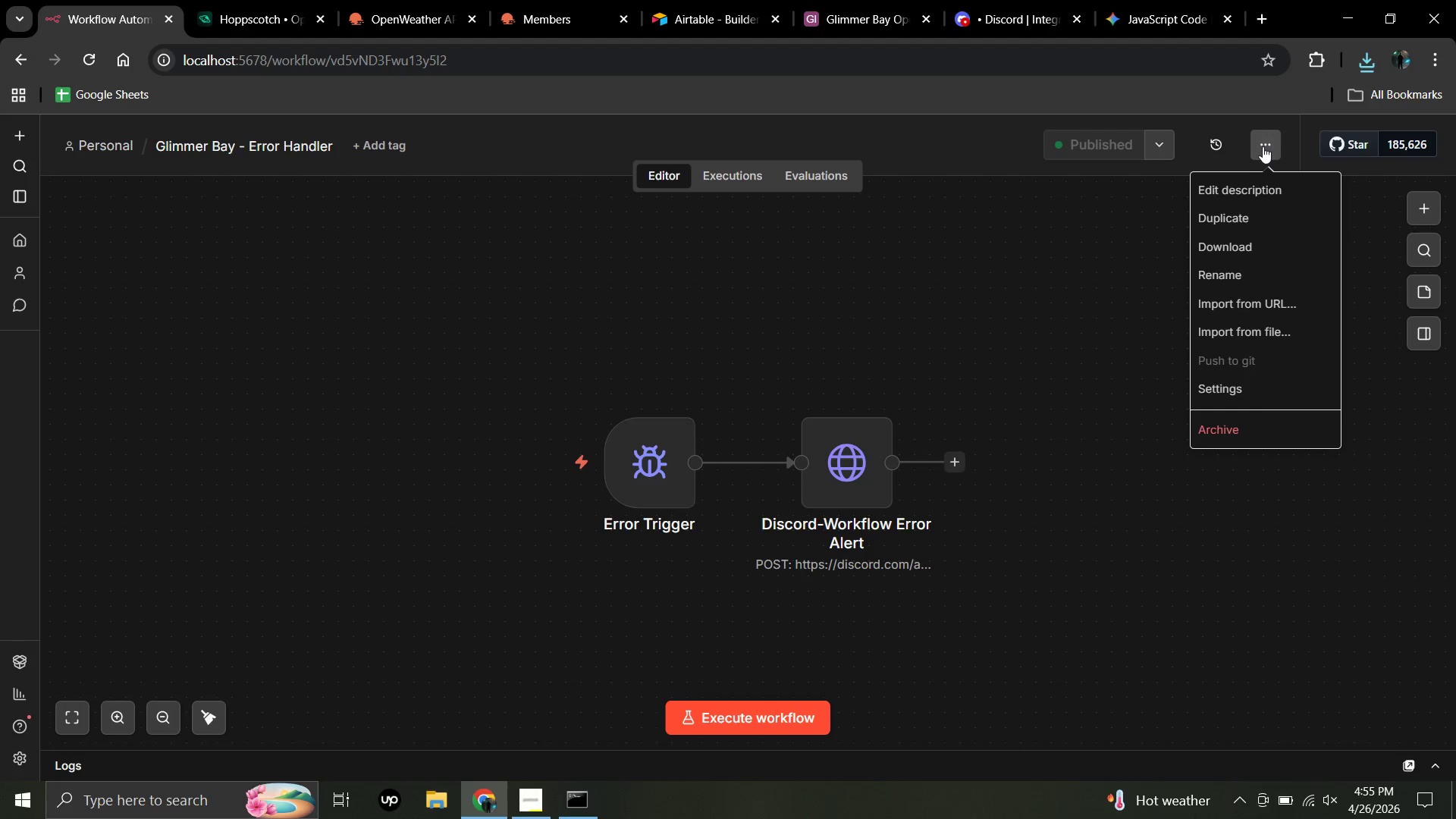 
left_click([1263, 146])
 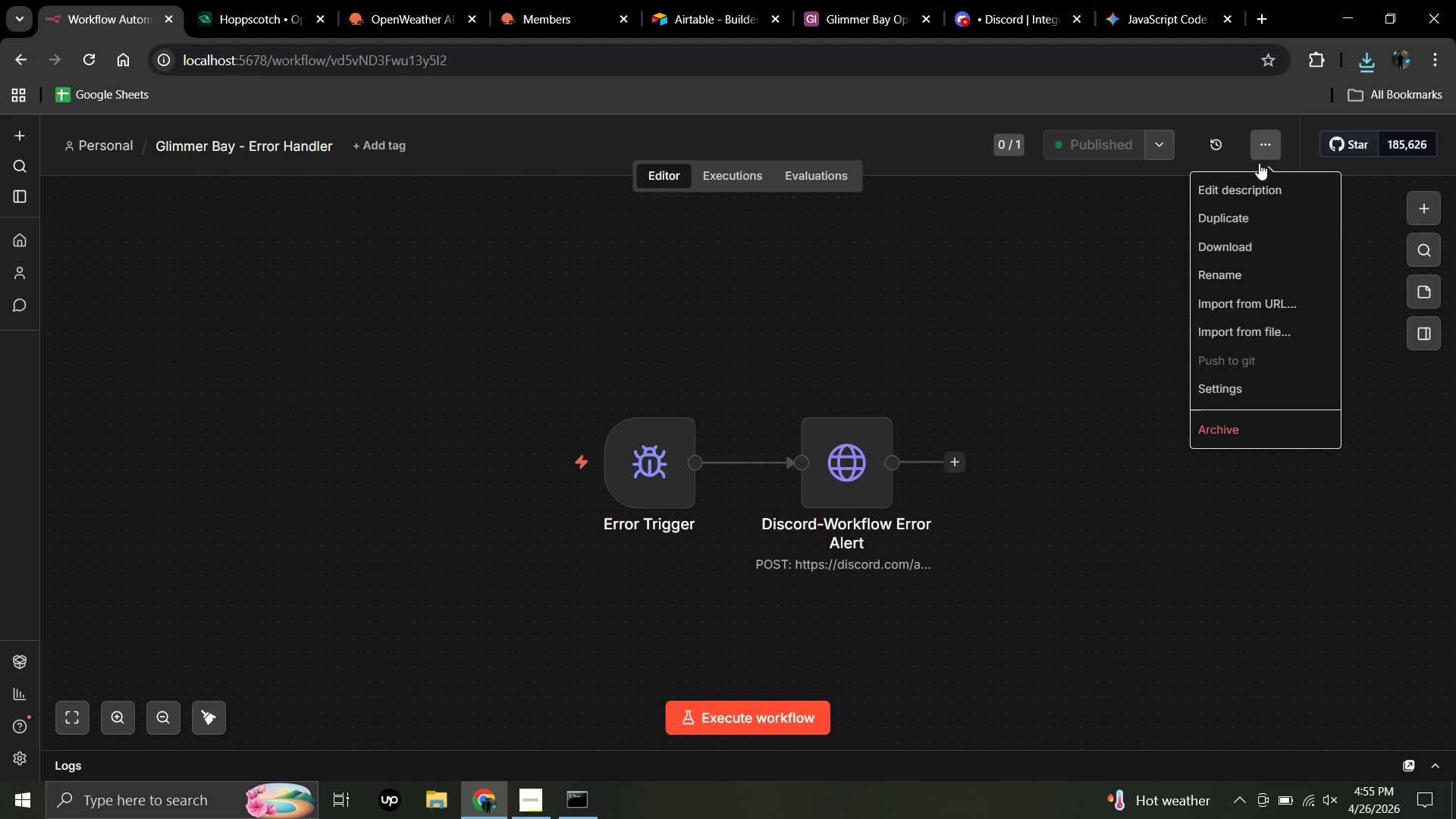 
left_click([1263, 146])
 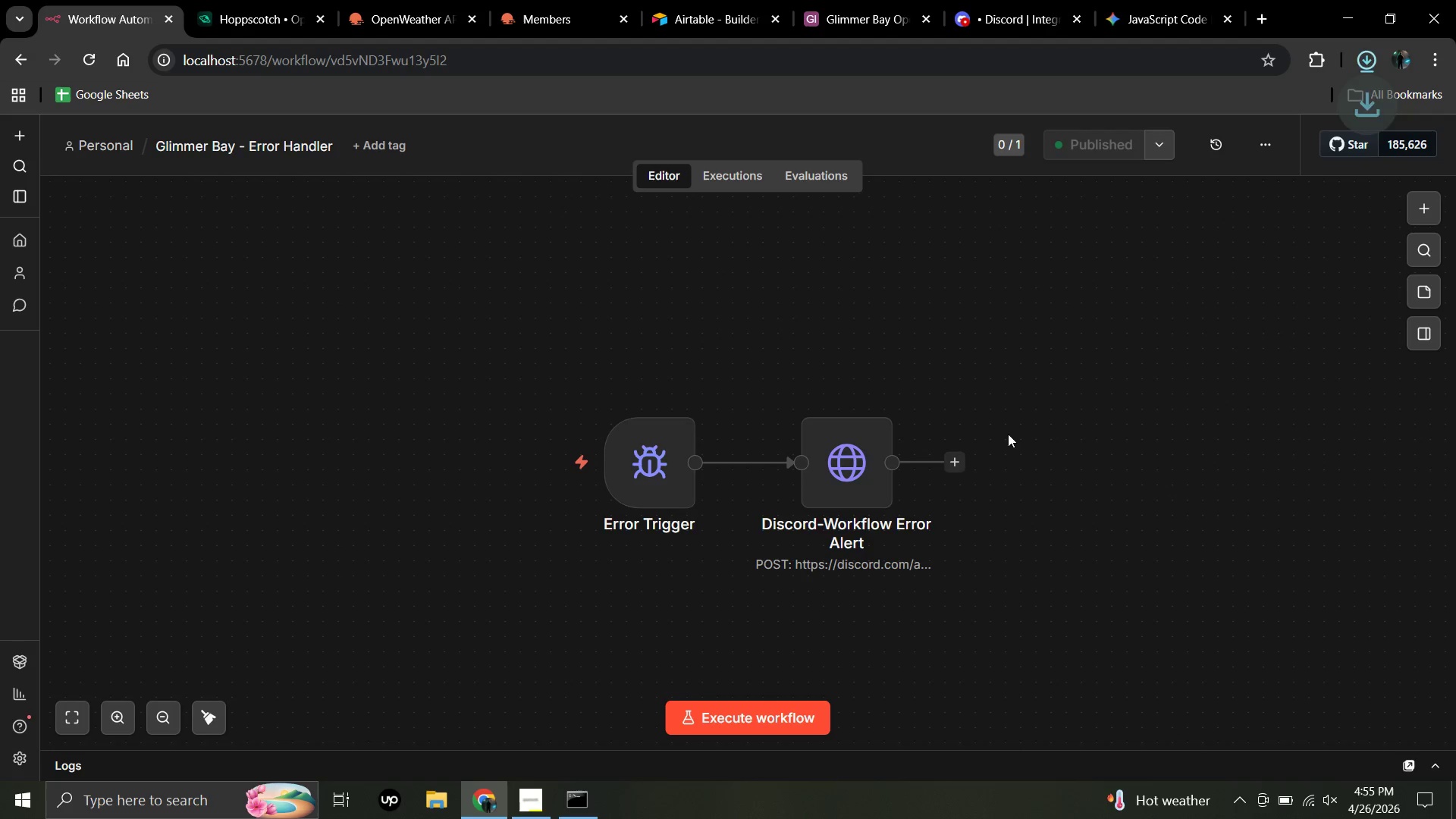 
left_click([1260, 251])
 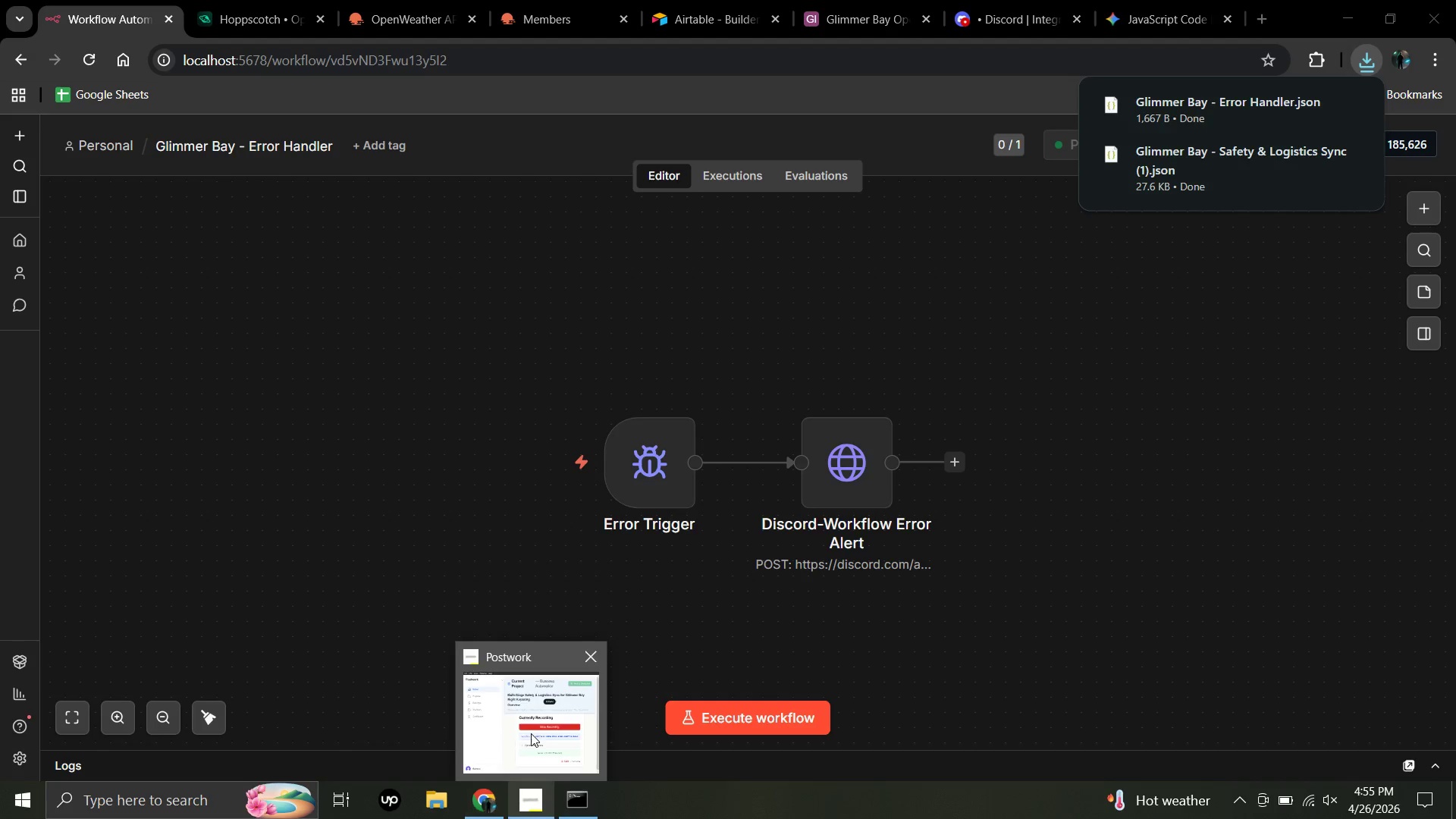 
left_click([531, 733])